 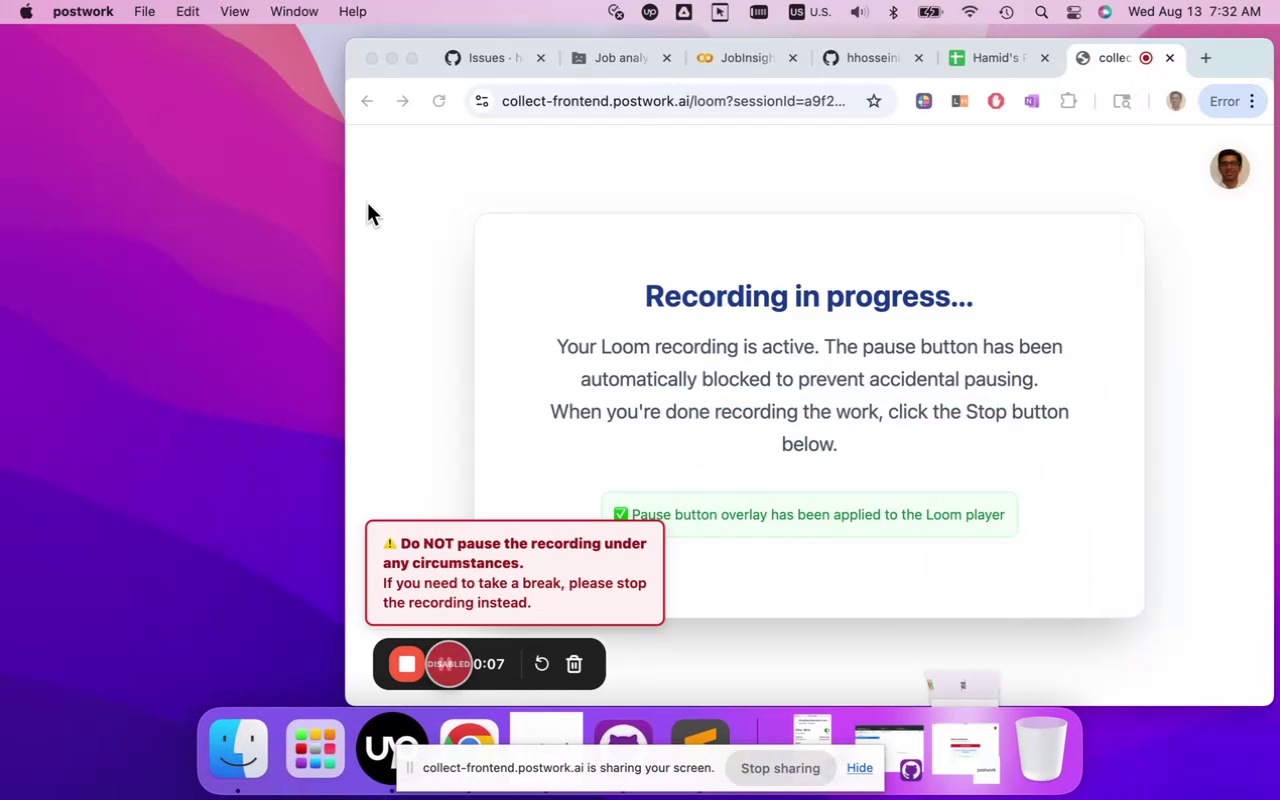 
left_click([412, 64])
 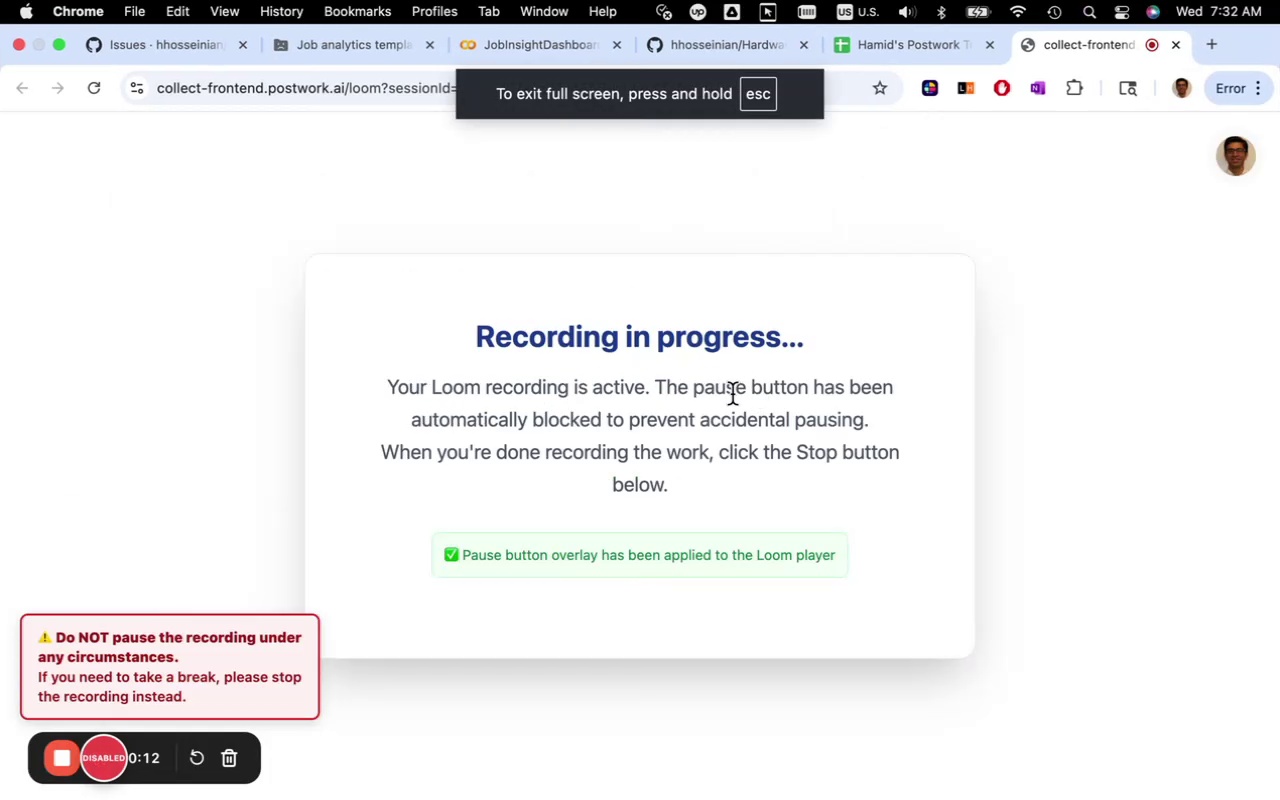 
wait(8.31)
 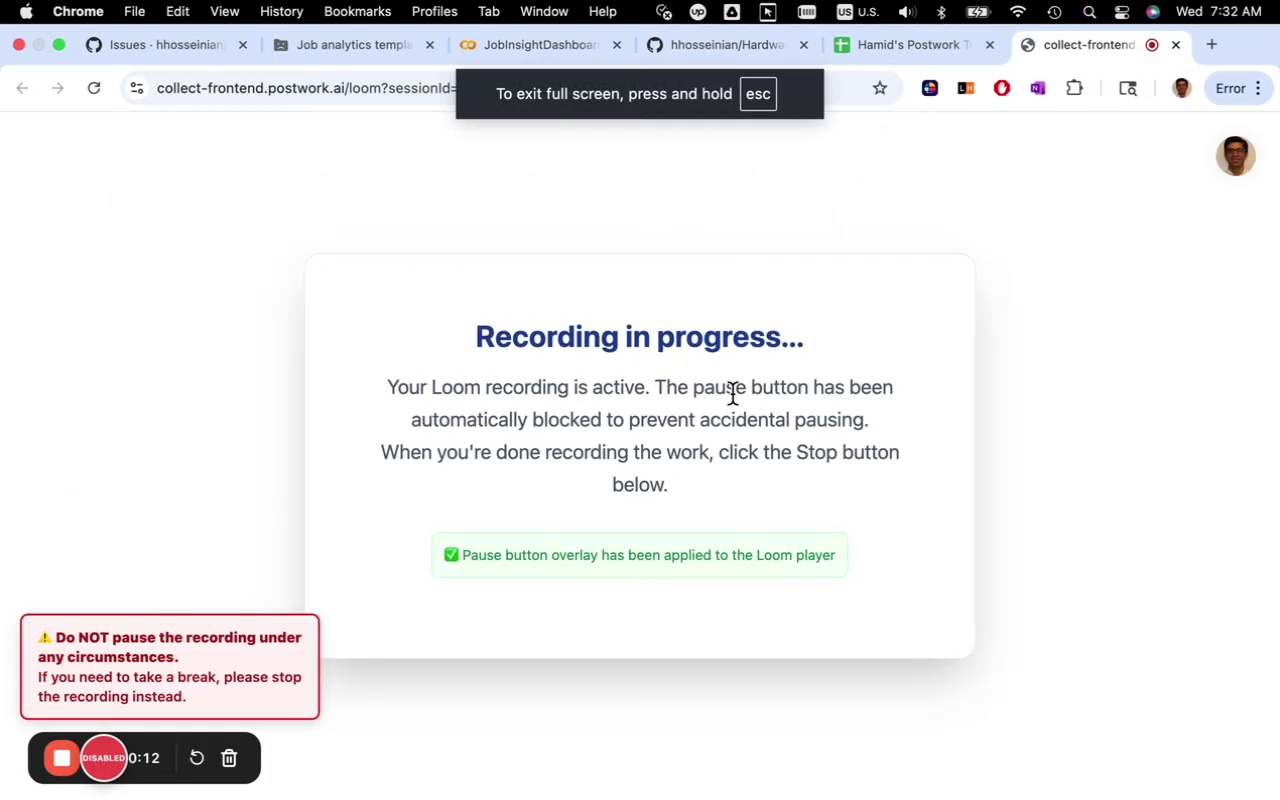 
left_click([531, 48])
 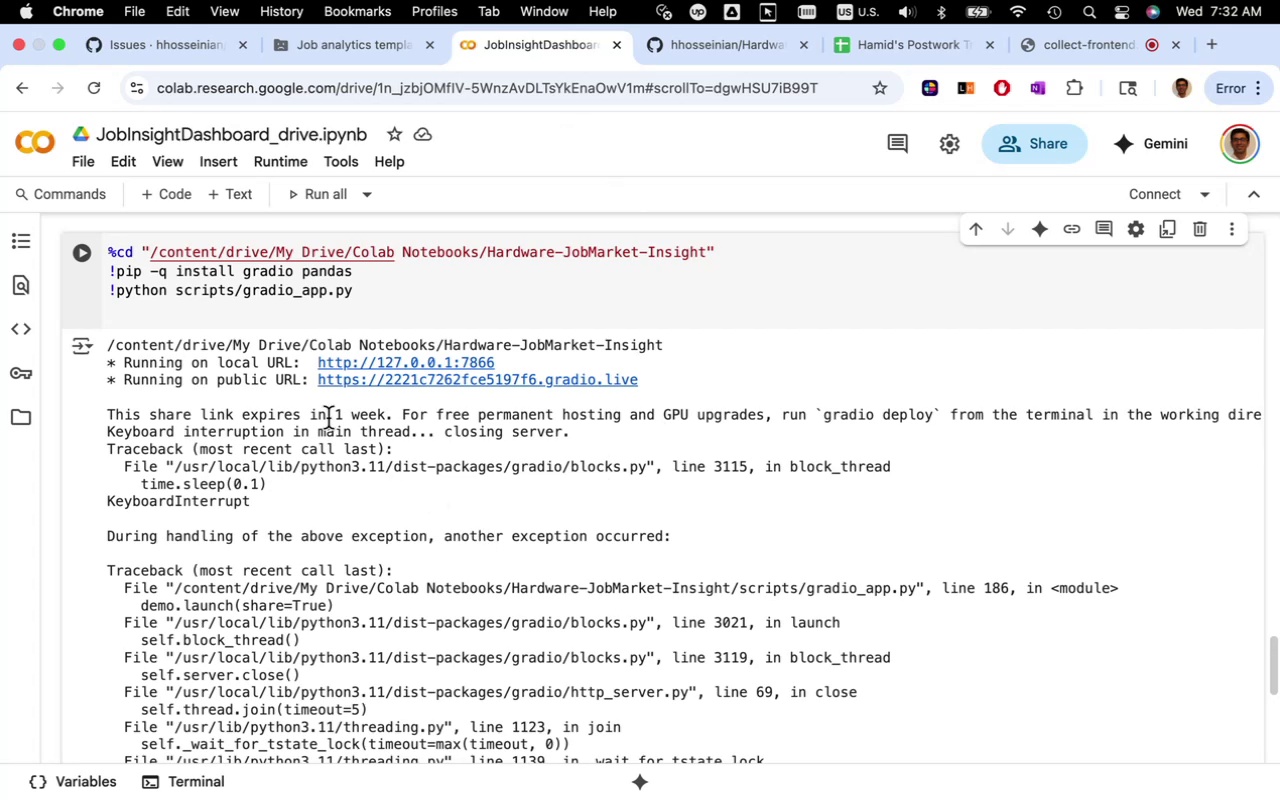 
mouse_move([107, 197])
 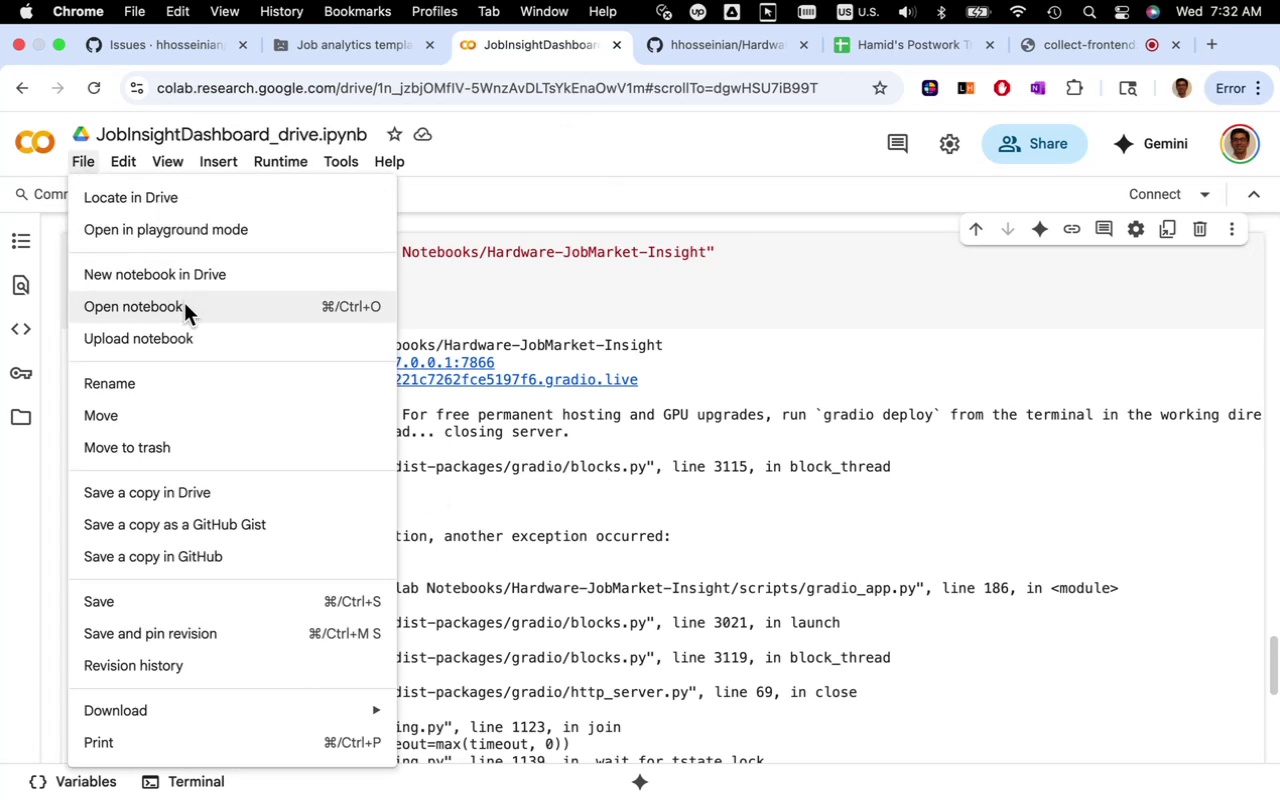 
left_click([184, 303])
 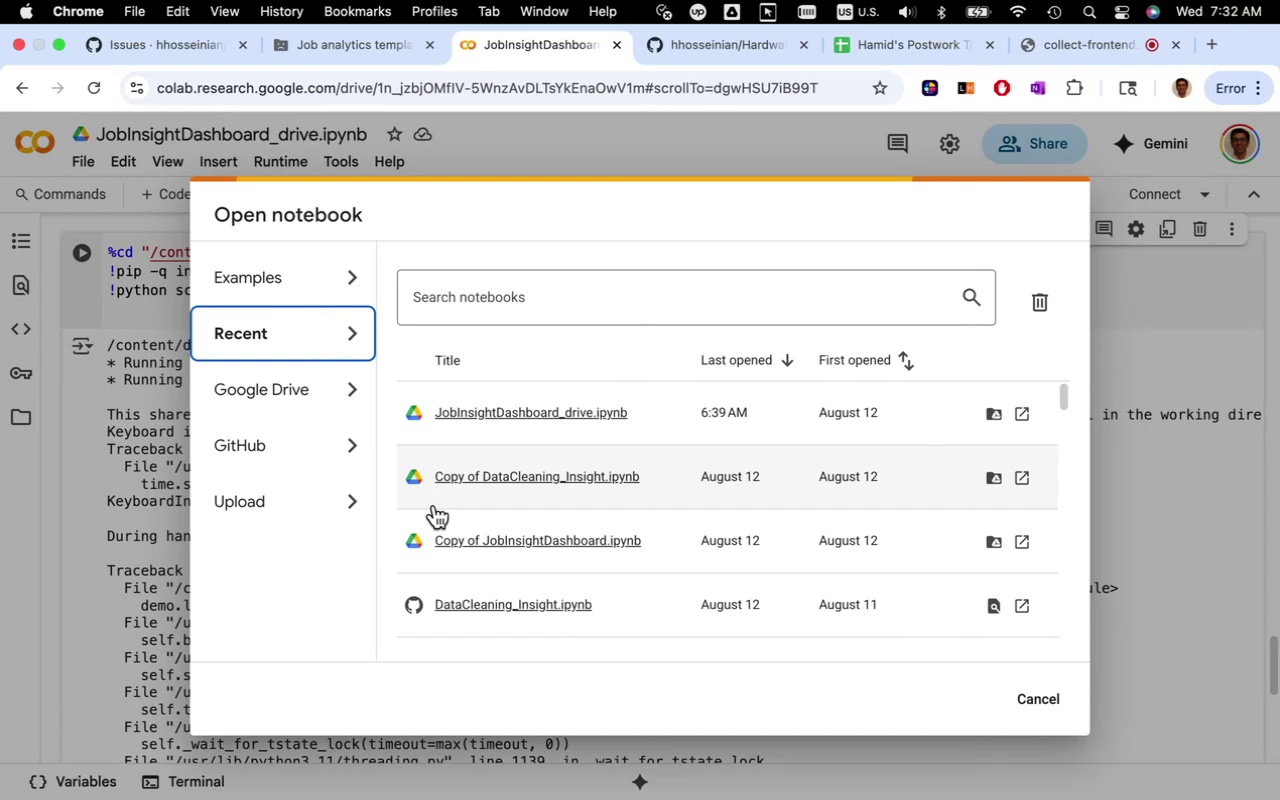 
mouse_move([319, 455])
 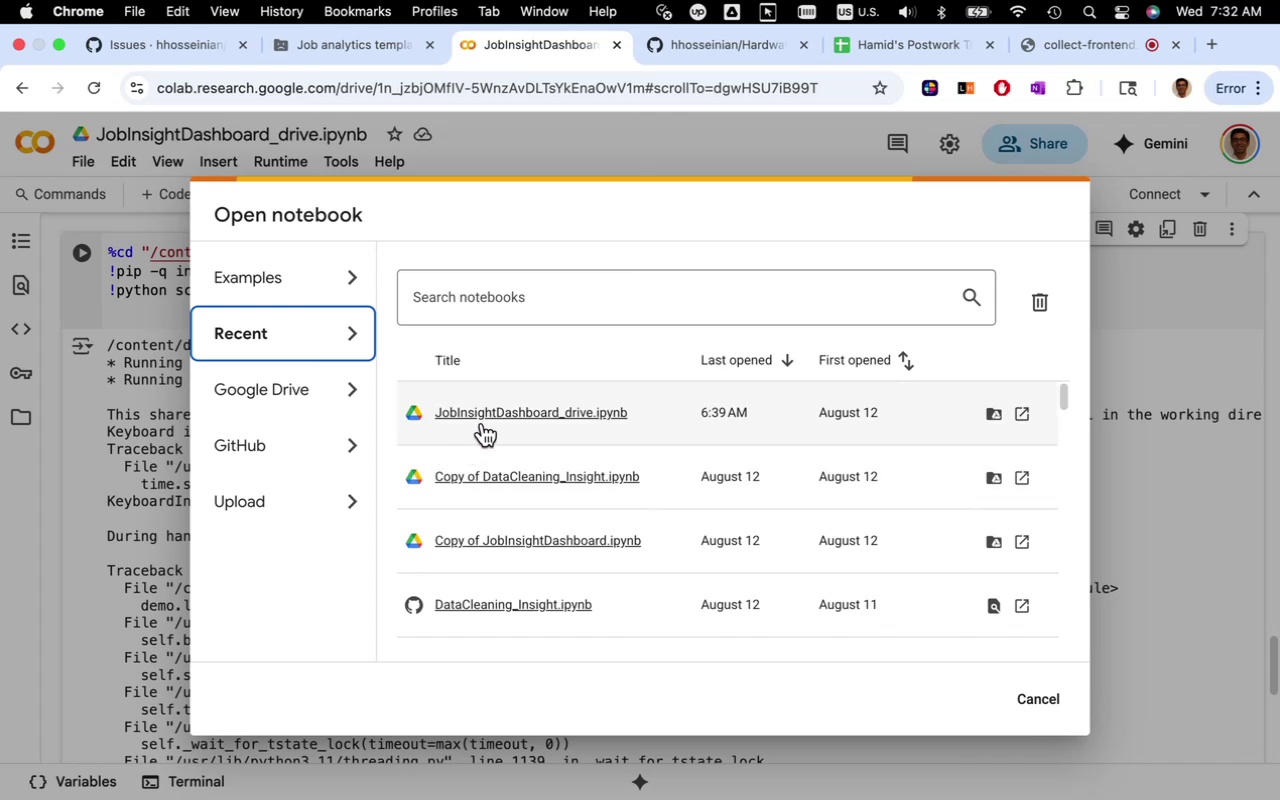 
wait(12.88)
 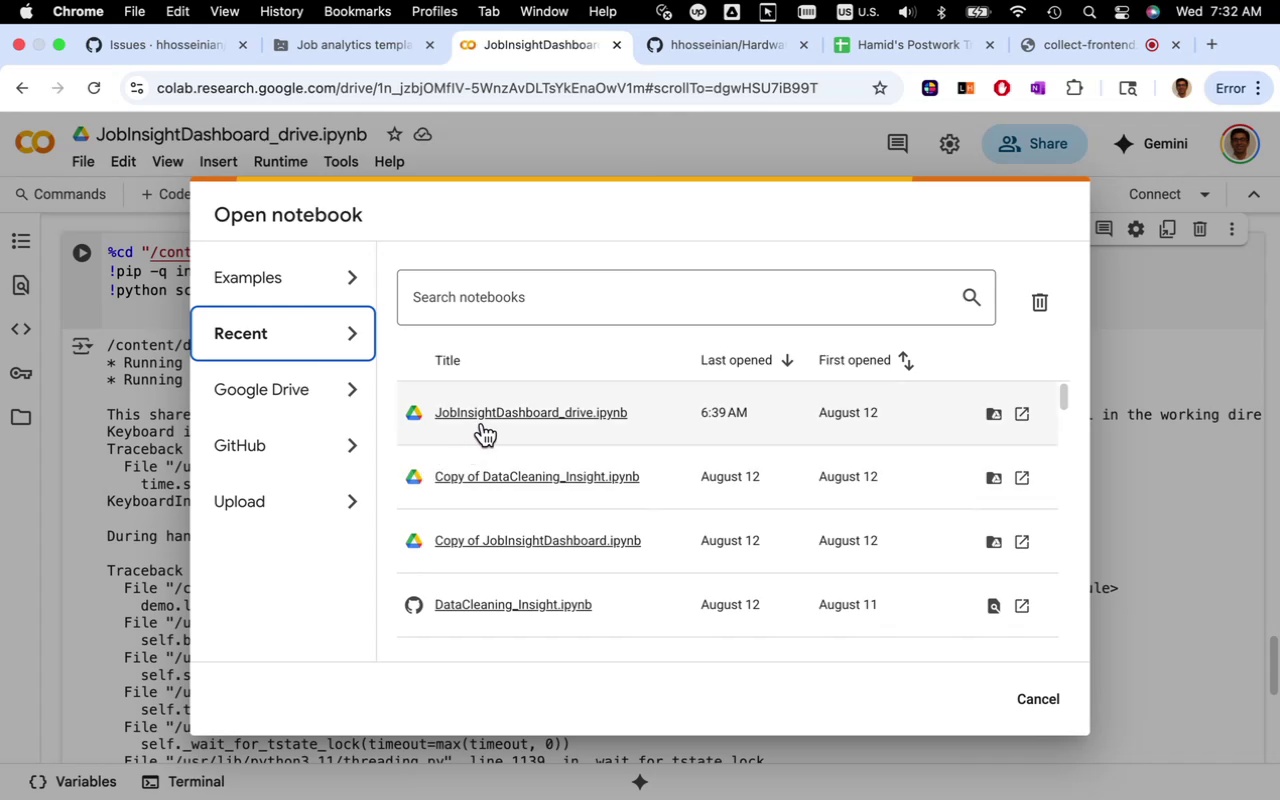 
left_click([486, 415])
 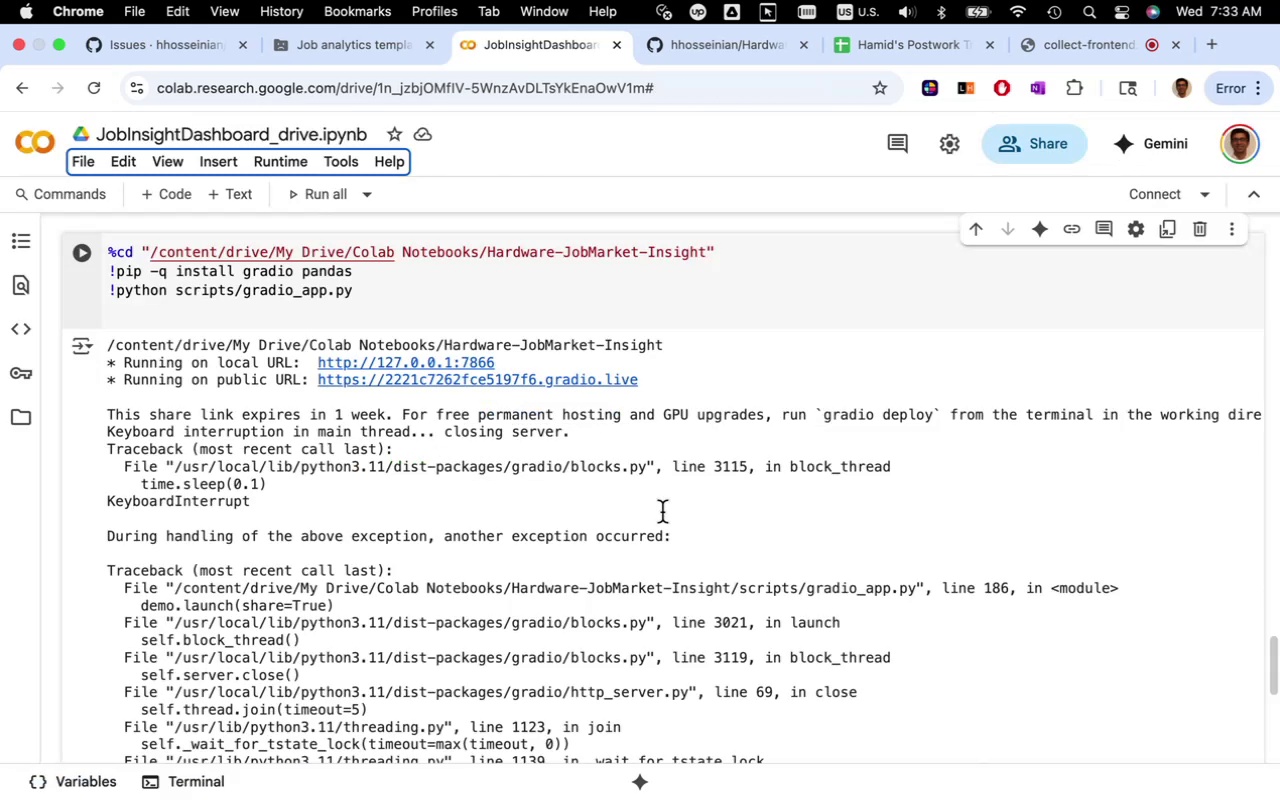 
wait(5.31)
 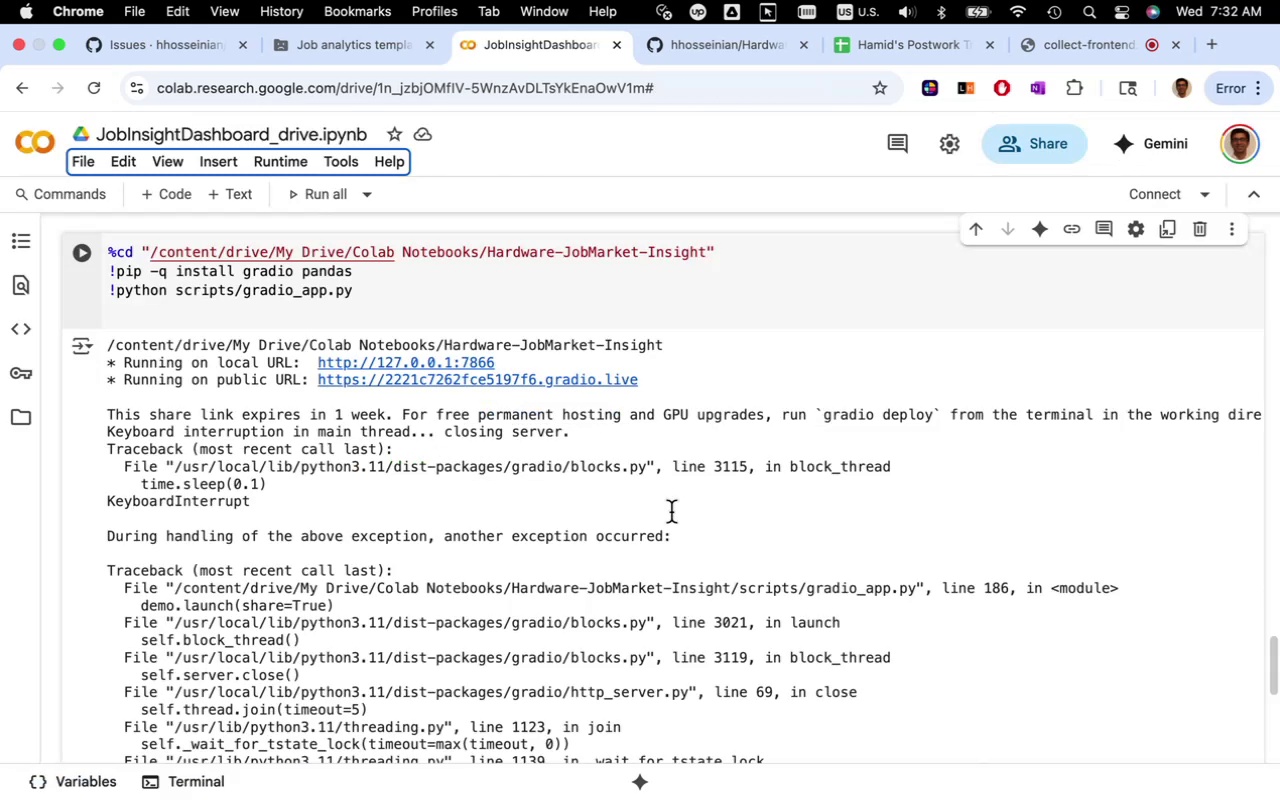 
scroll: coordinate [662, 512], scroll_direction: up, amount: 5.0
 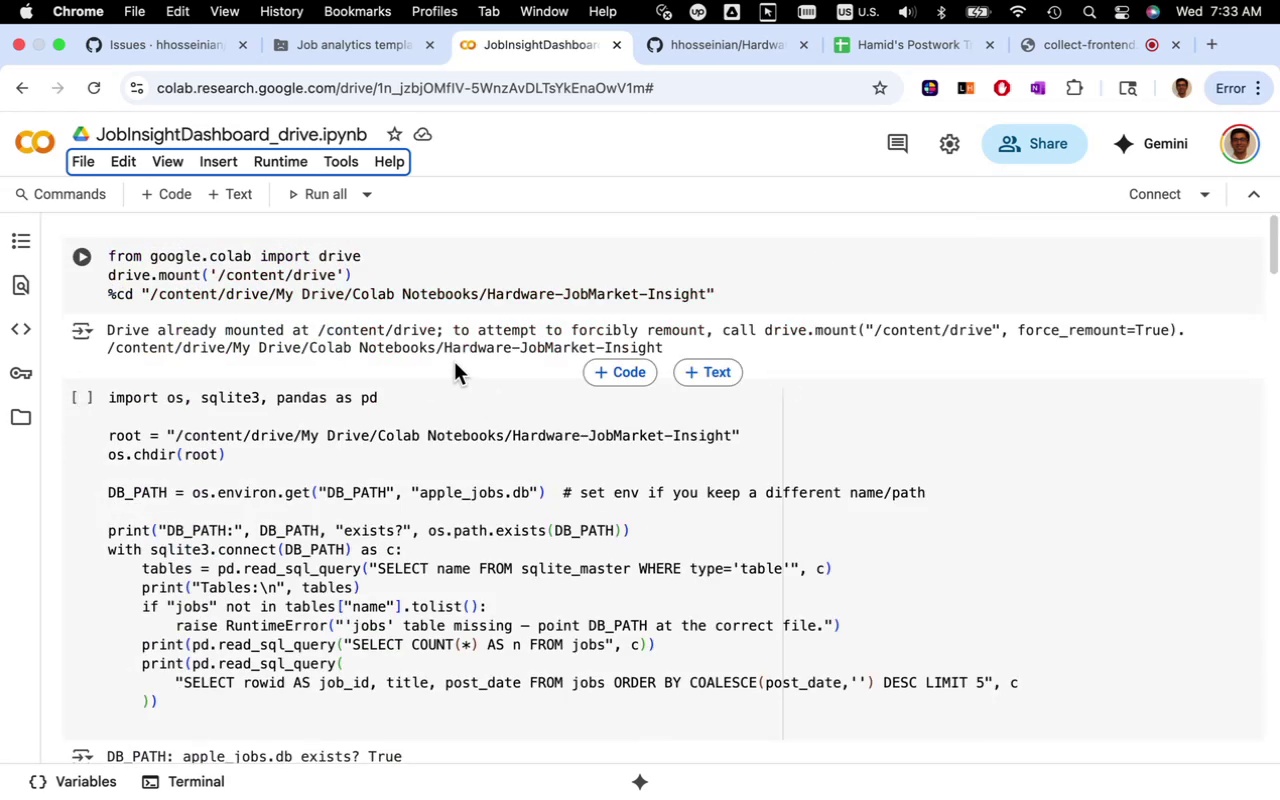 
left_click([405, 257])
 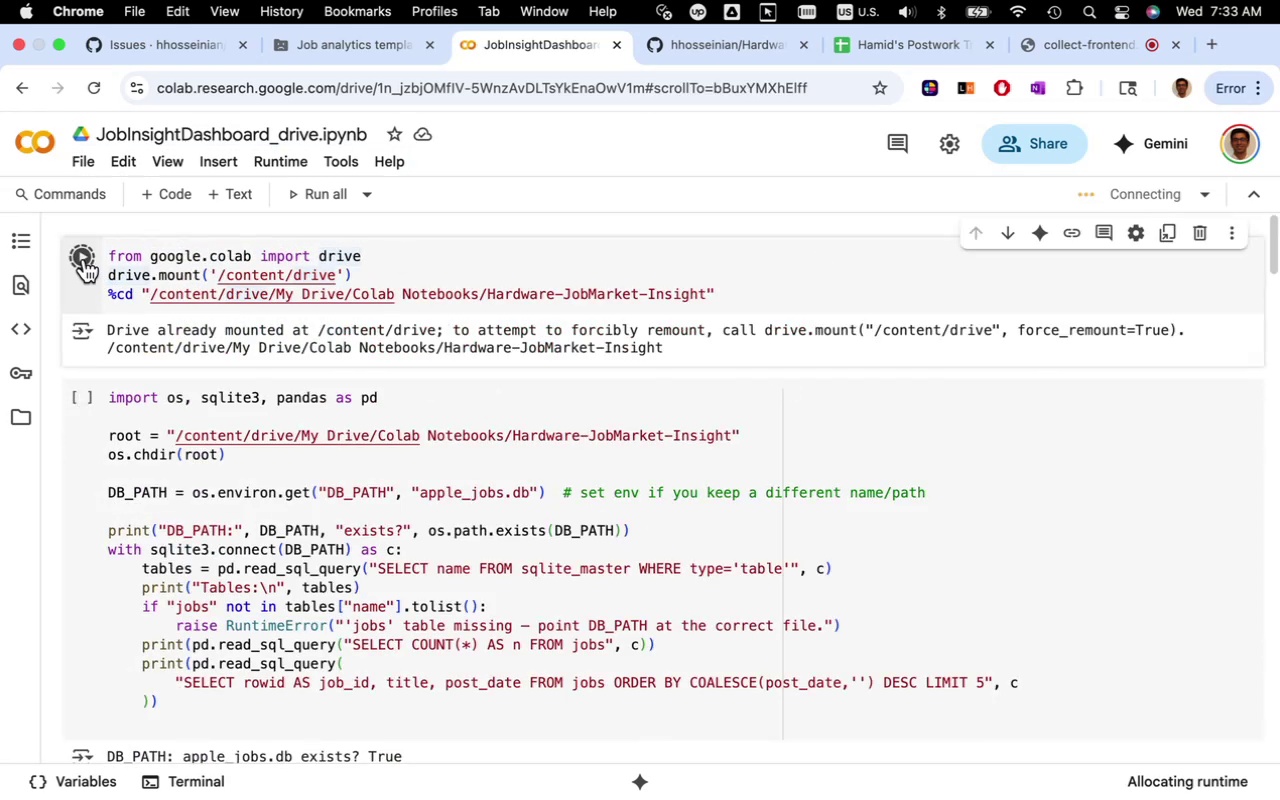 
mouse_move([53, 423])
 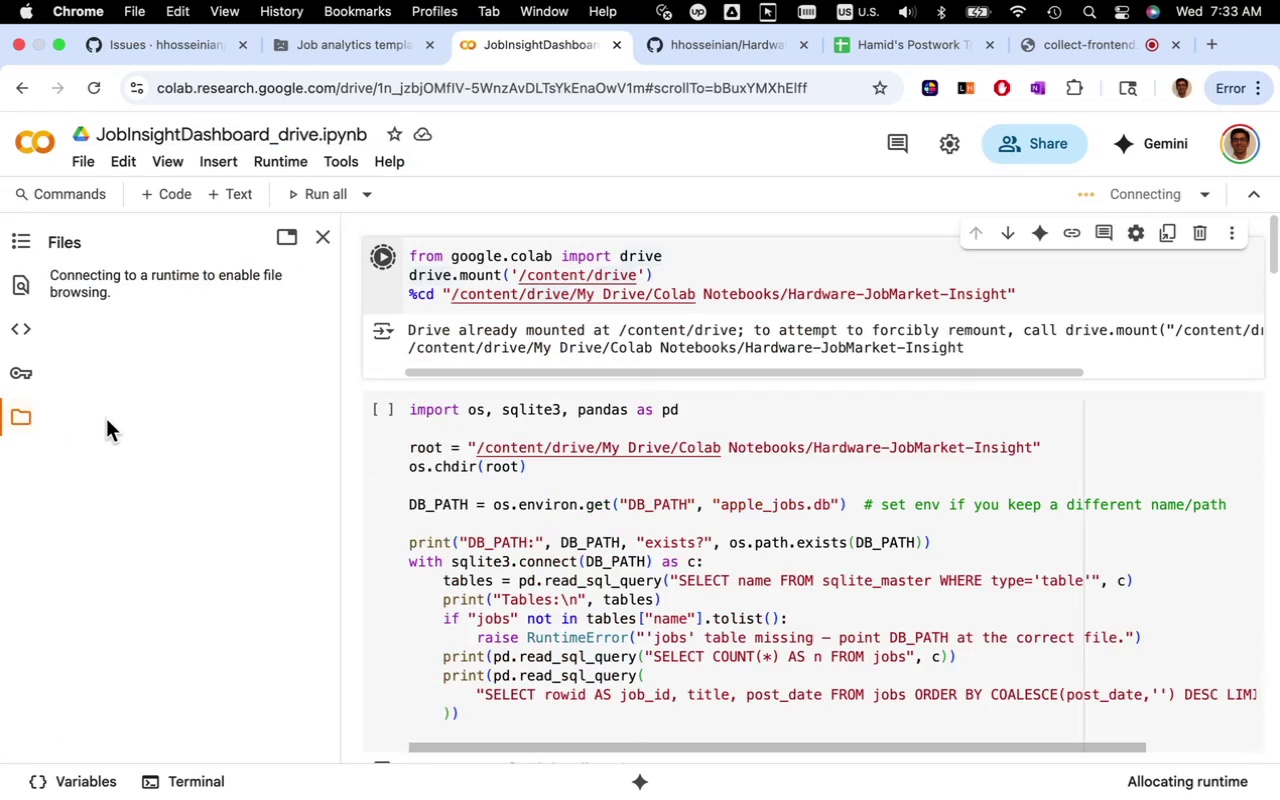 
mouse_move([171, 416])
 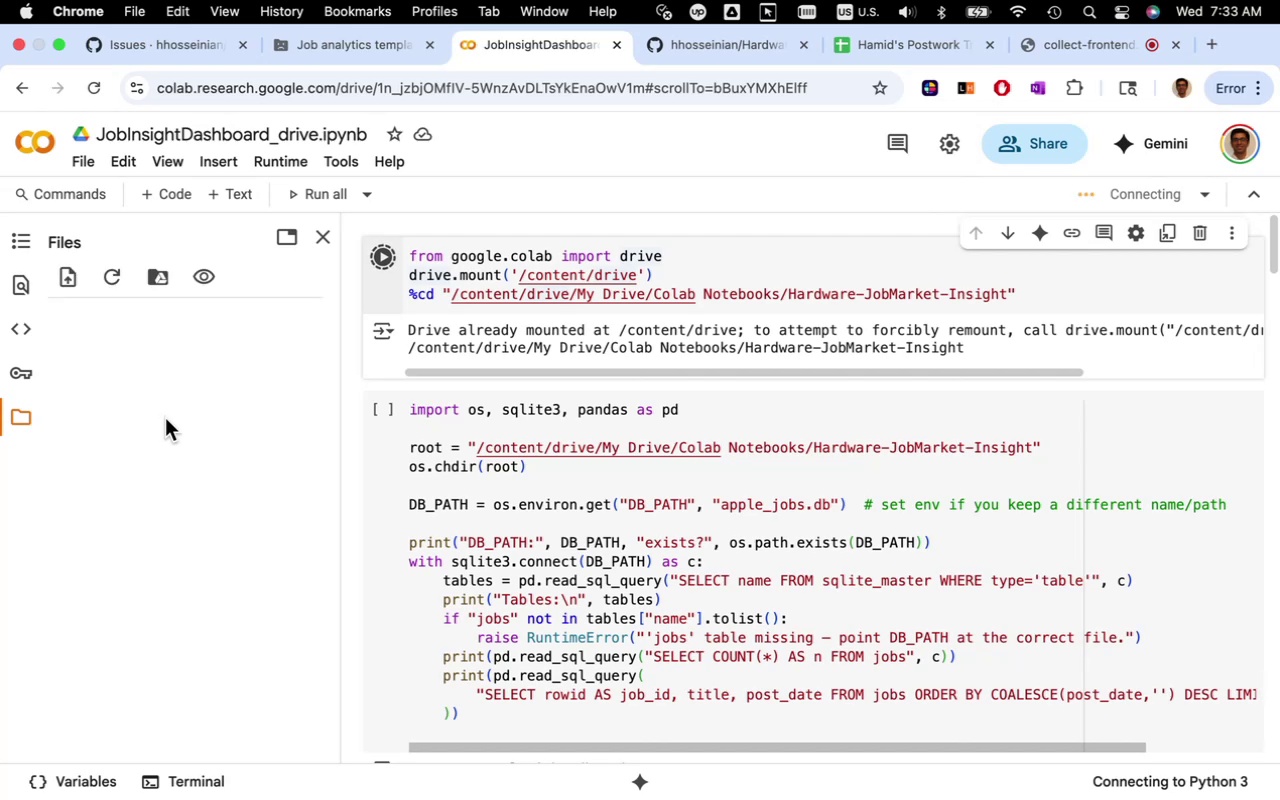 
mouse_move([246, 405])
 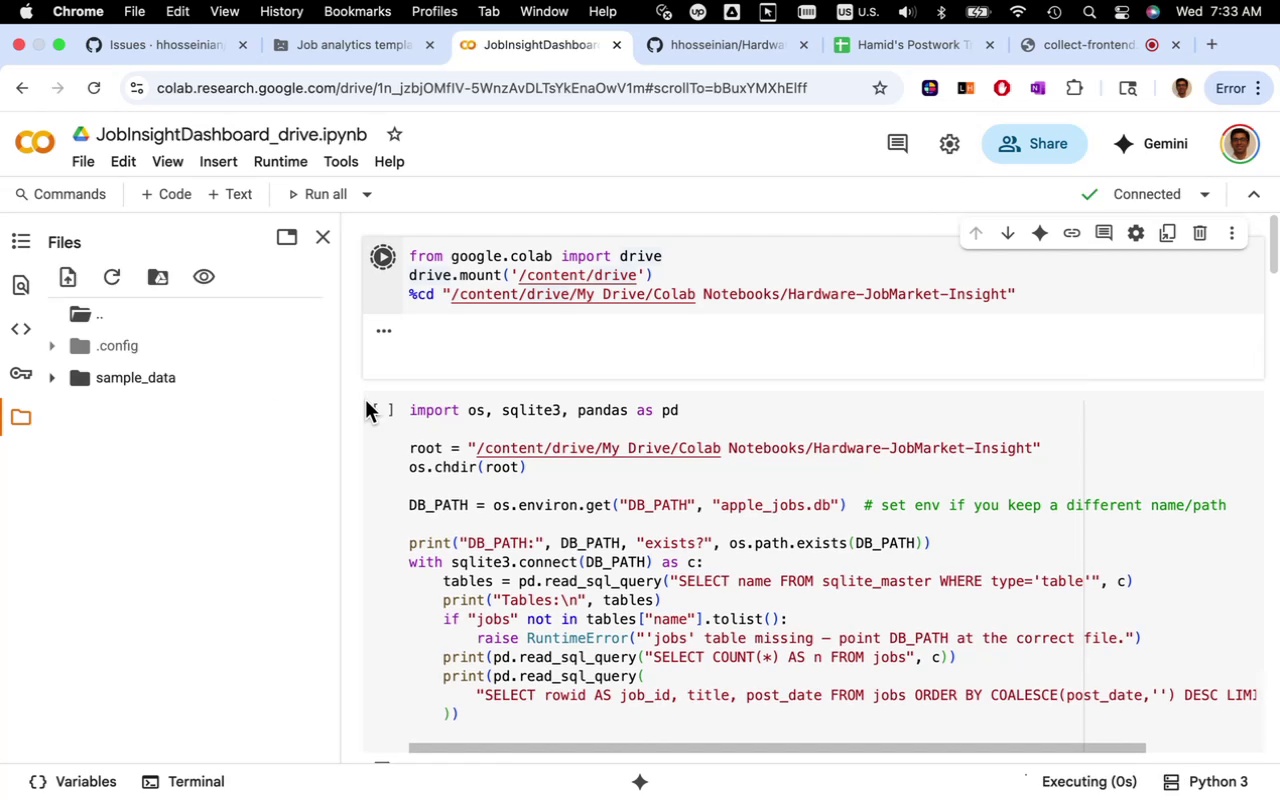 
mouse_move([477, 416])
 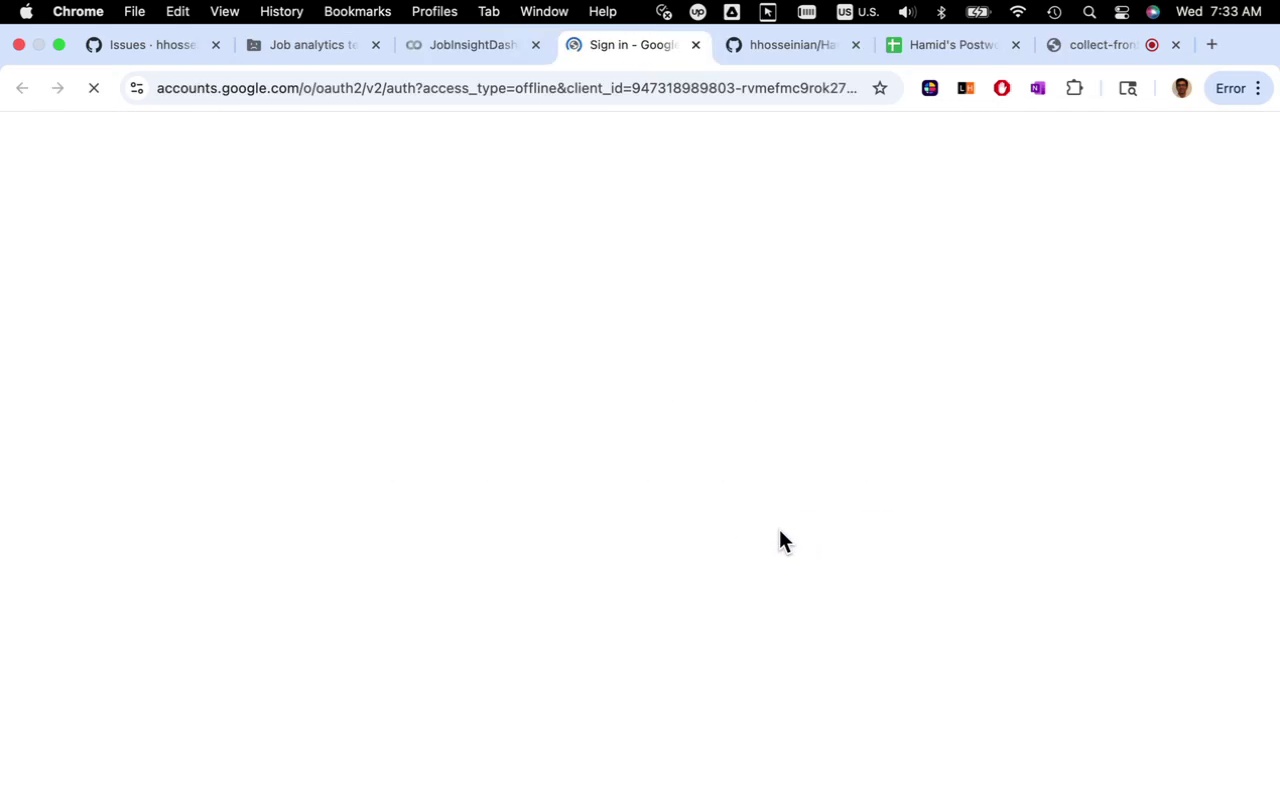 
wait(6.6)
 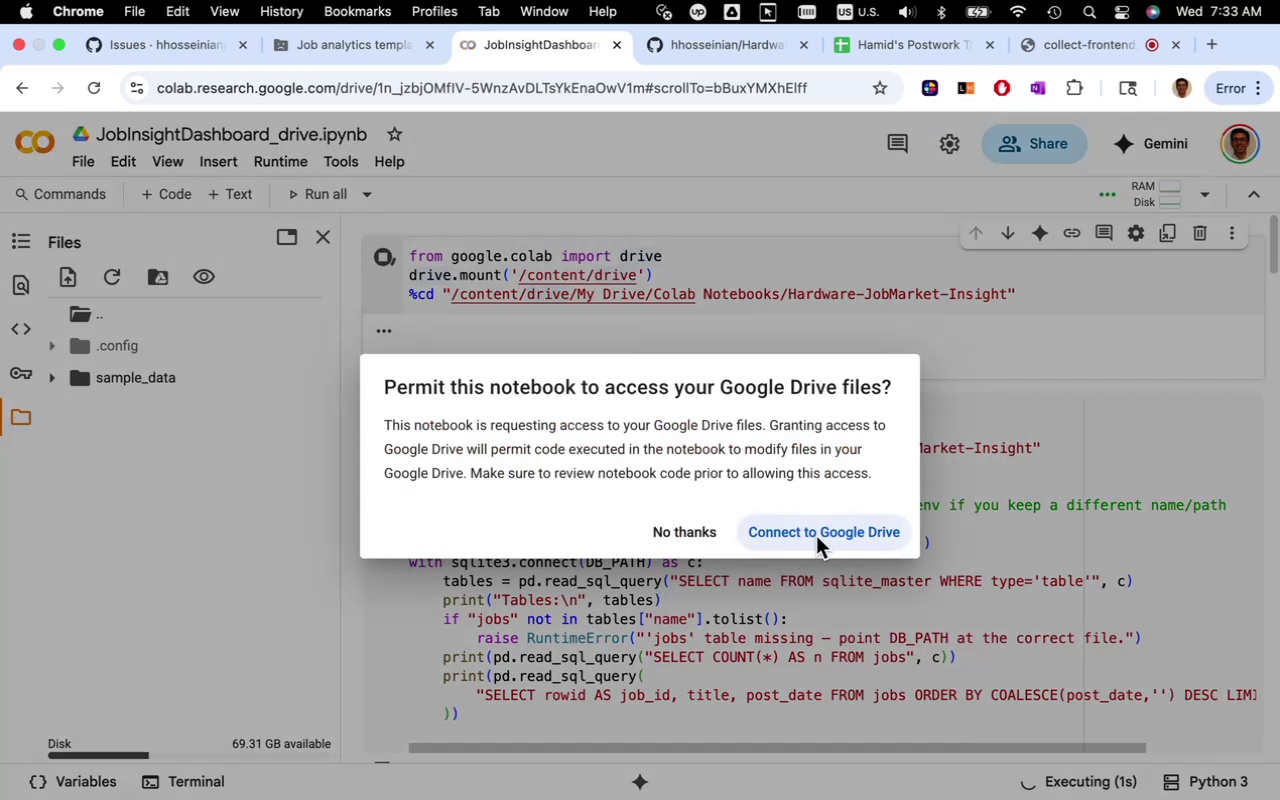 
left_click([760, 384])
 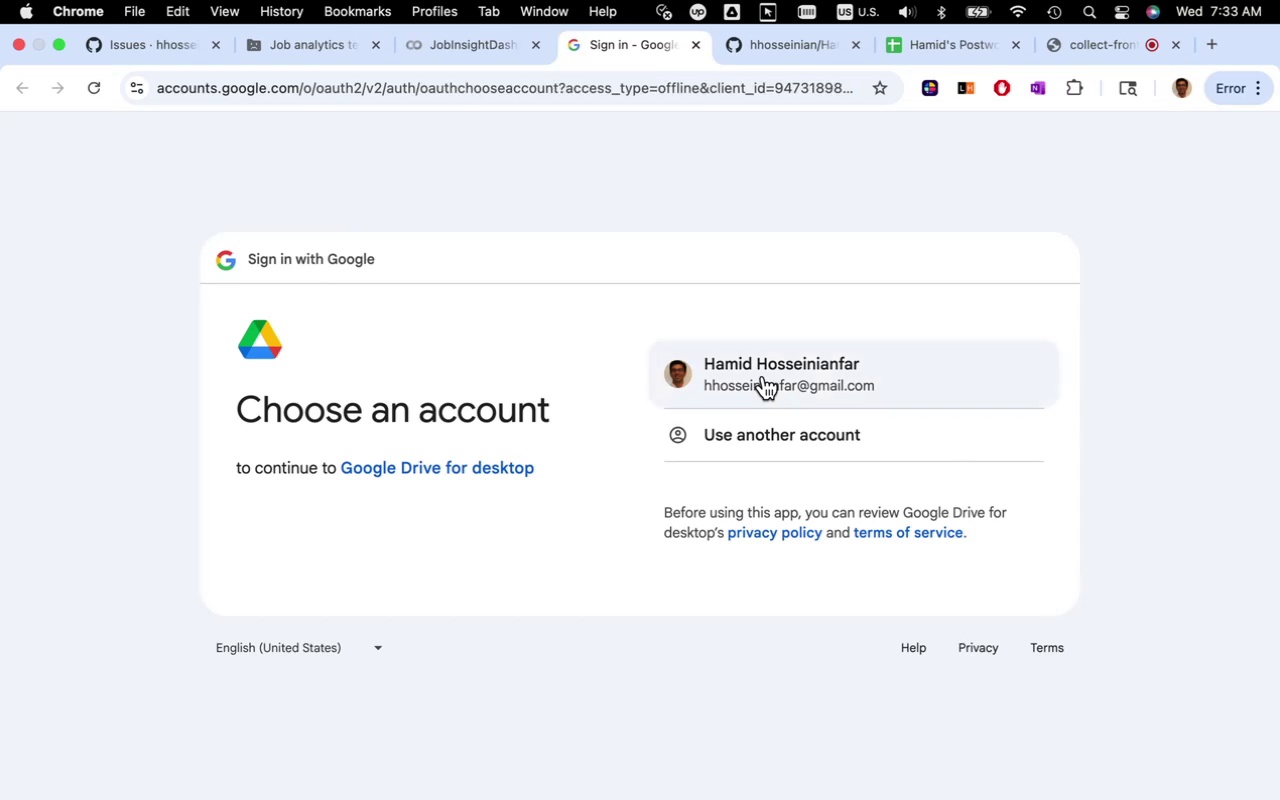 
wait(7.87)
 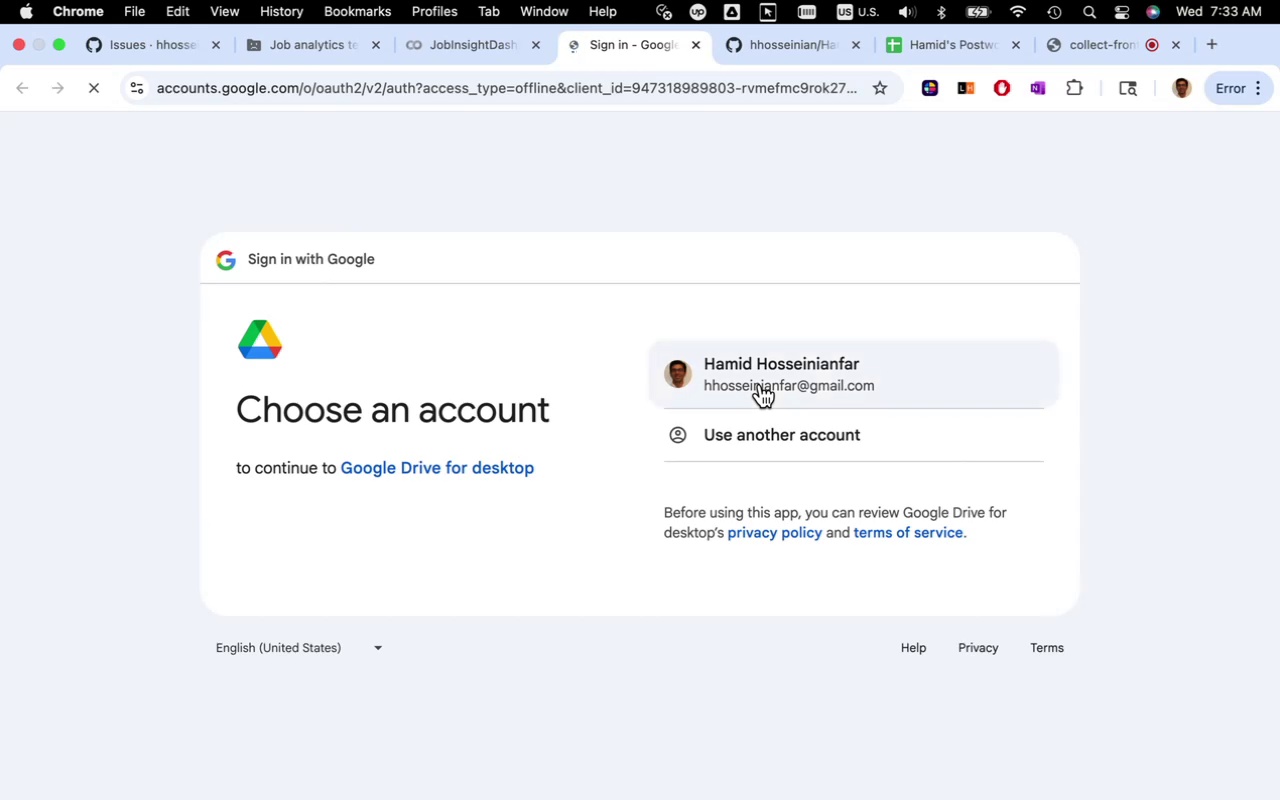 
left_click([763, 376])
 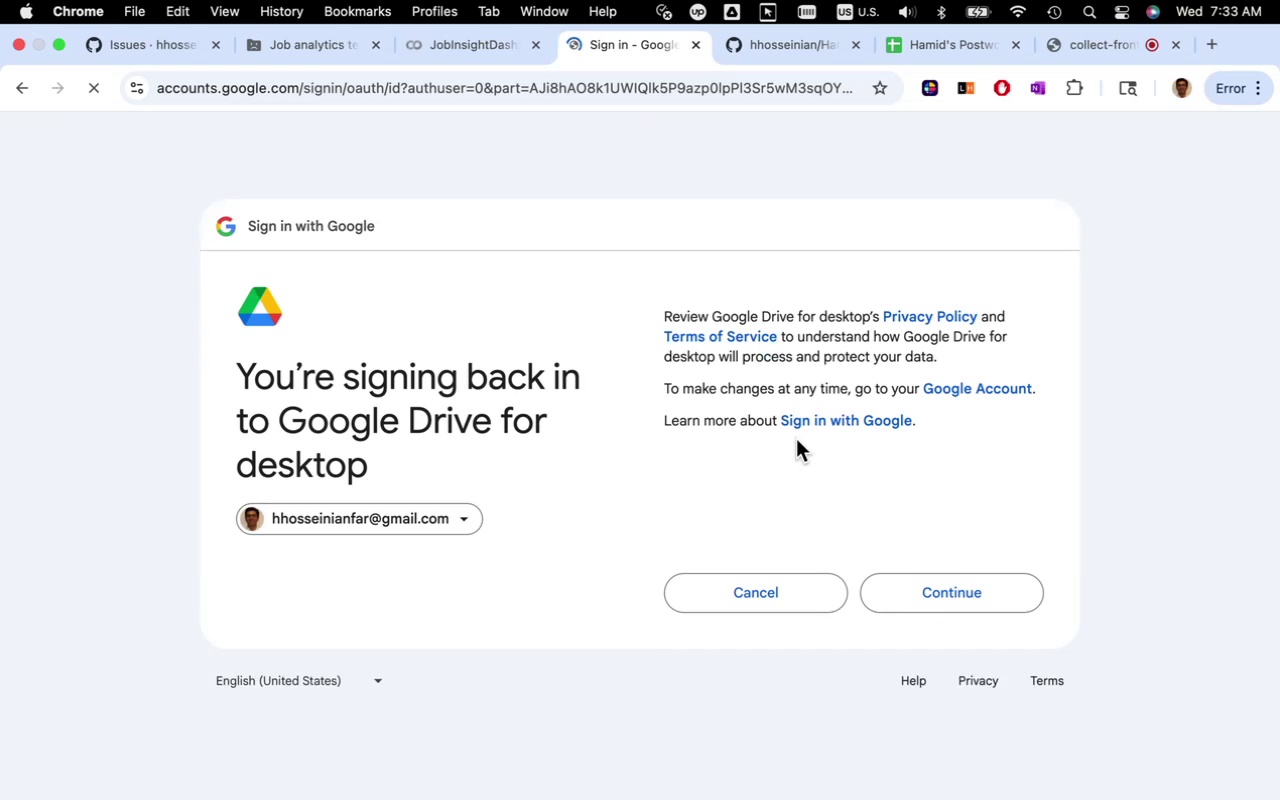 
left_click([938, 601])
 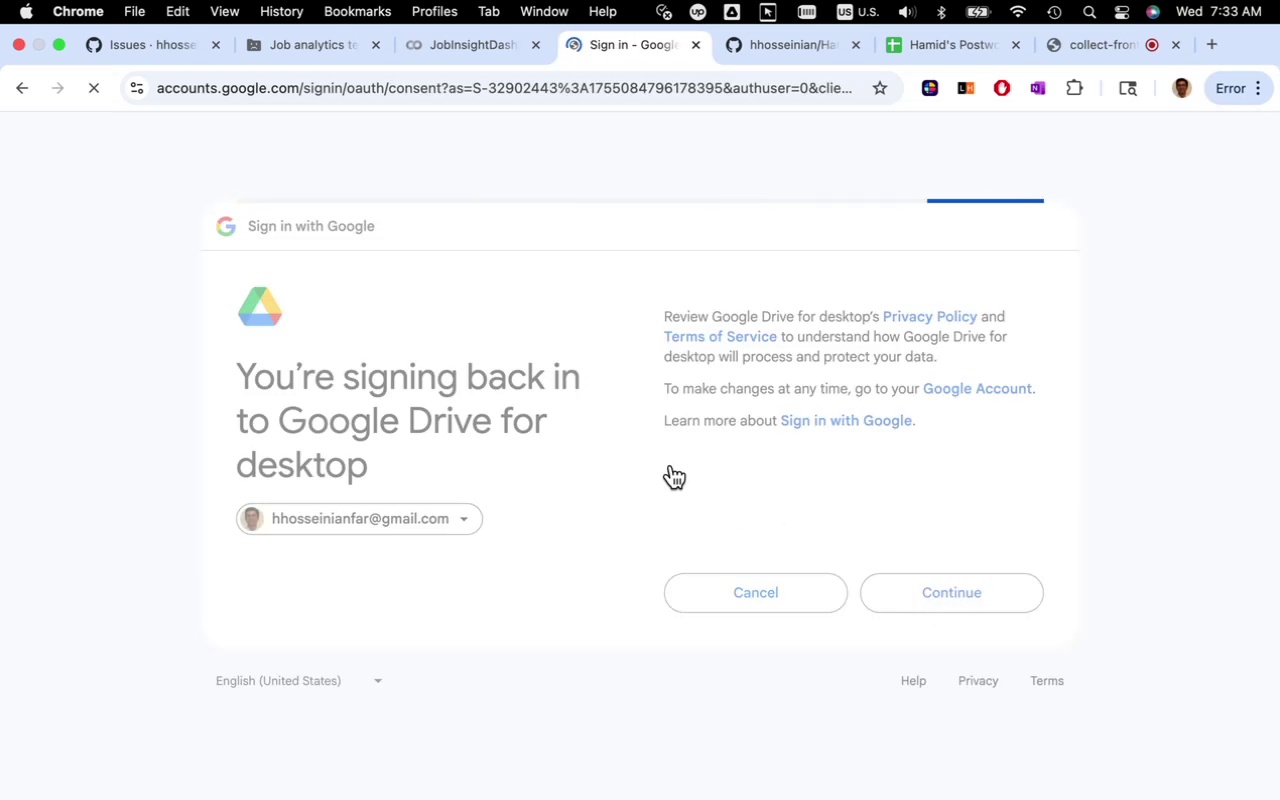 
scroll: coordinate [747, 537], scroll_direction: down, amount: 58.0
 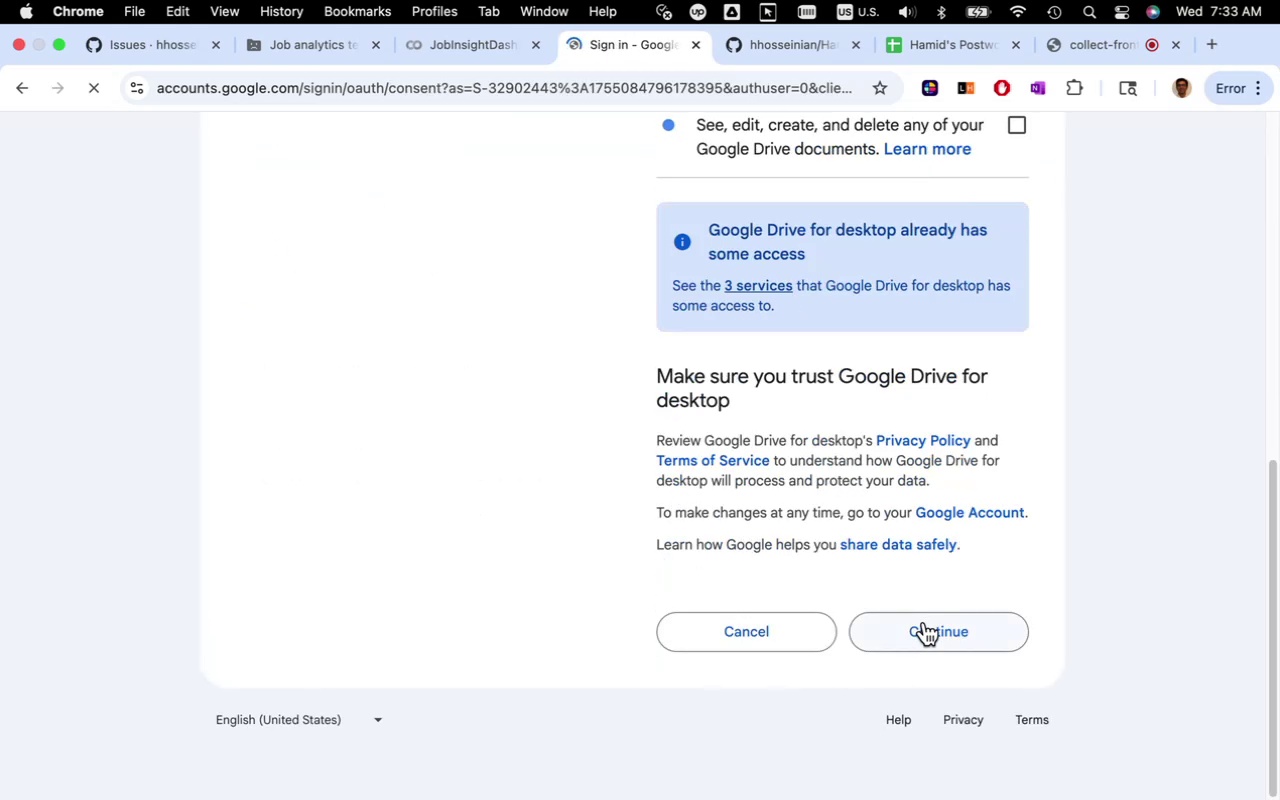 
left_click([925, 623])
 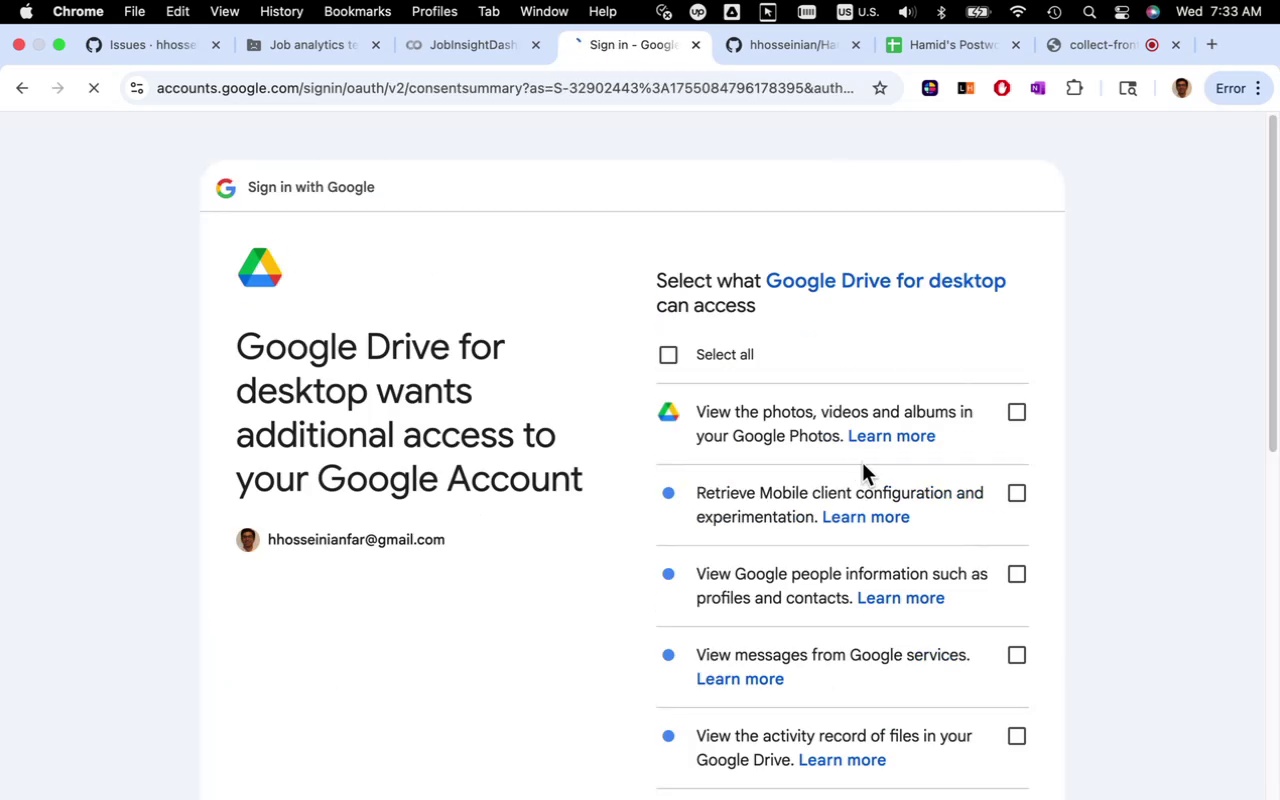 
scroll: coordinate [862, 463], scroll_direction: down, amount: 12.0
 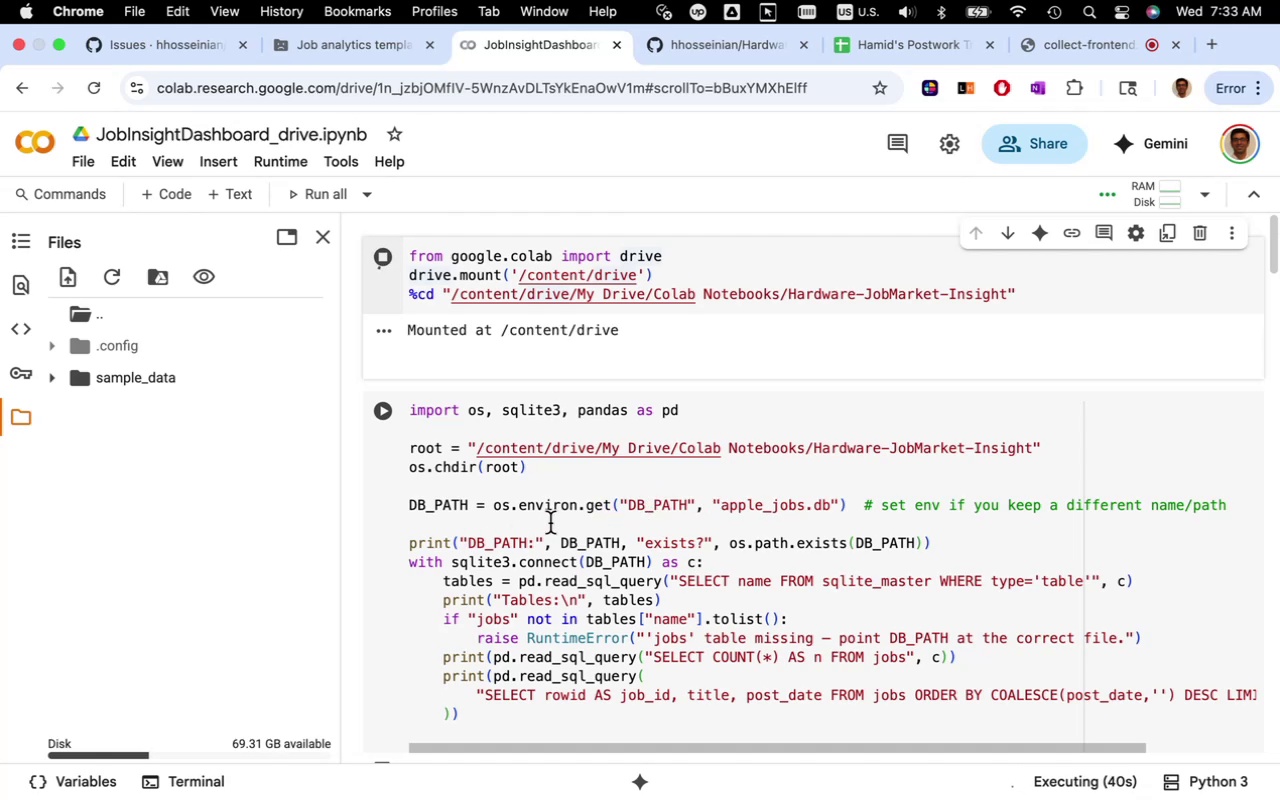 
wait(18.5)
 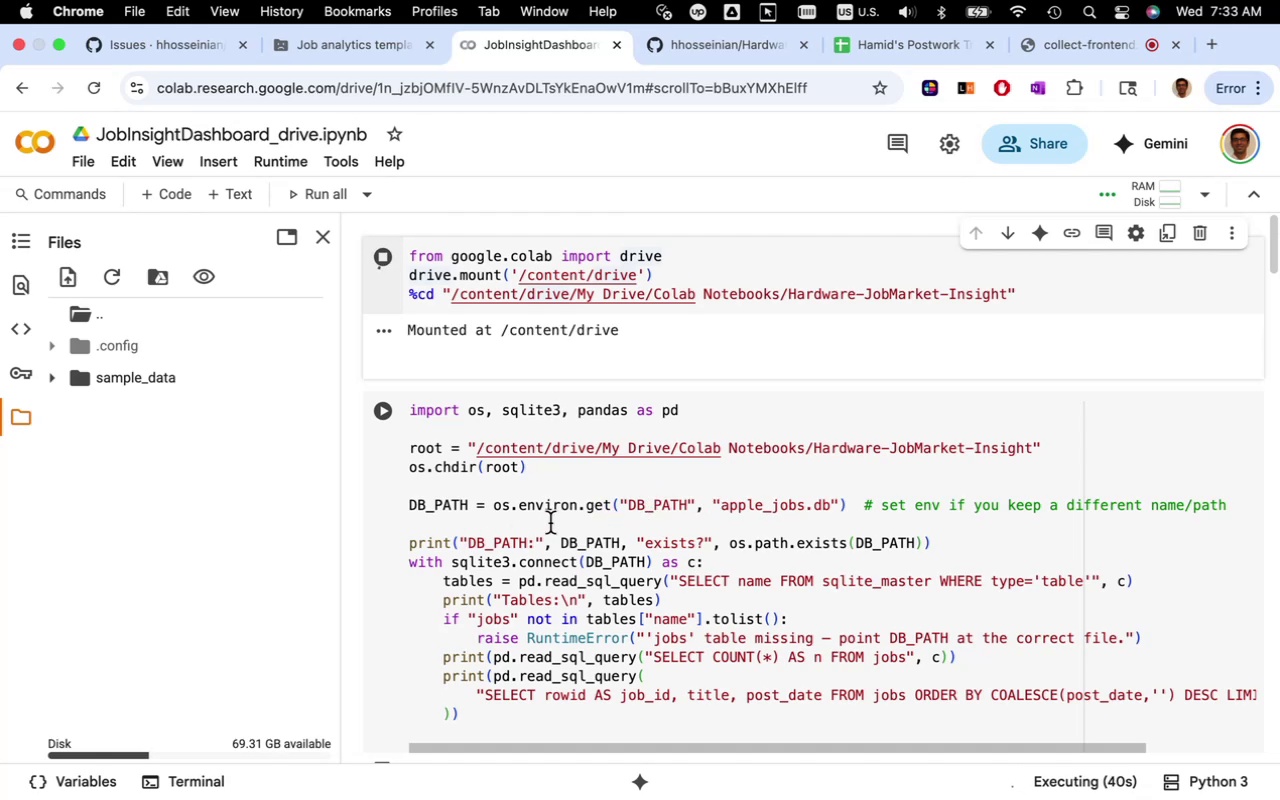 
left_click([50, 379])
 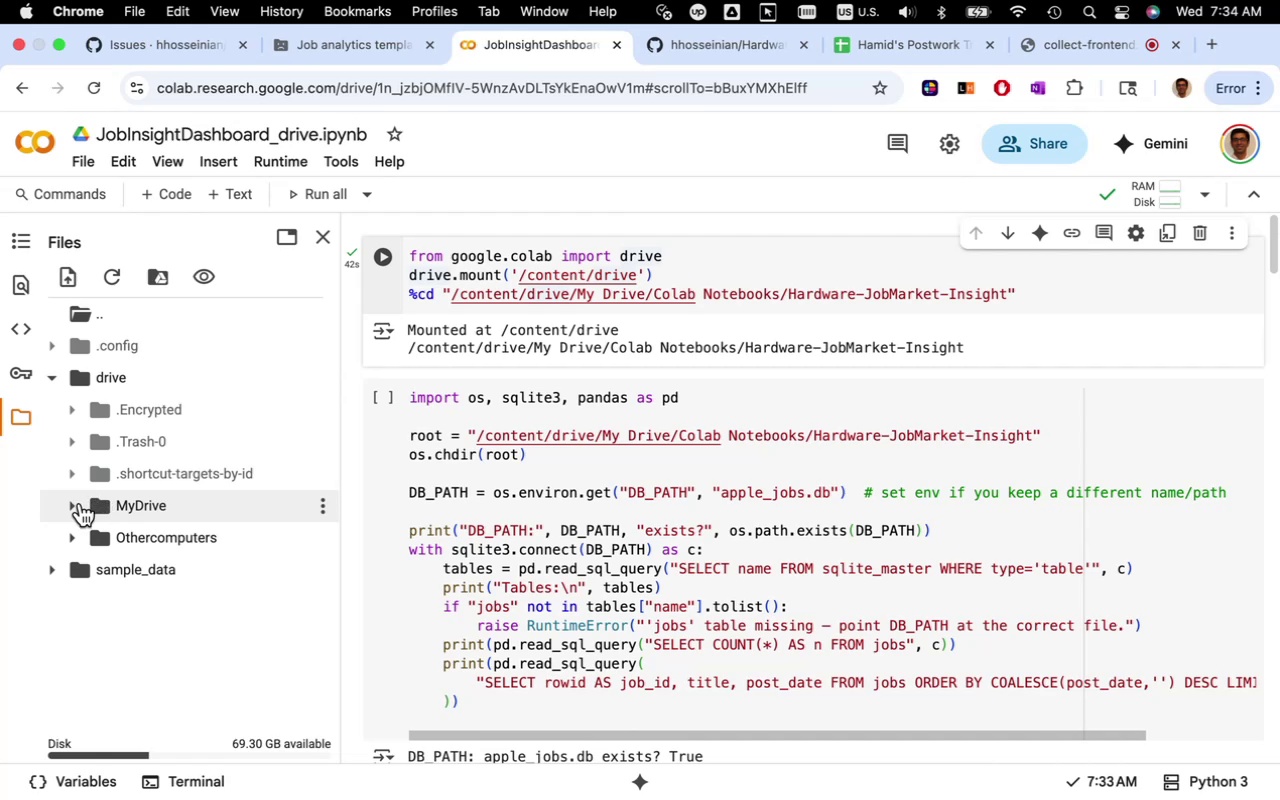 
left_click([73, 505])
 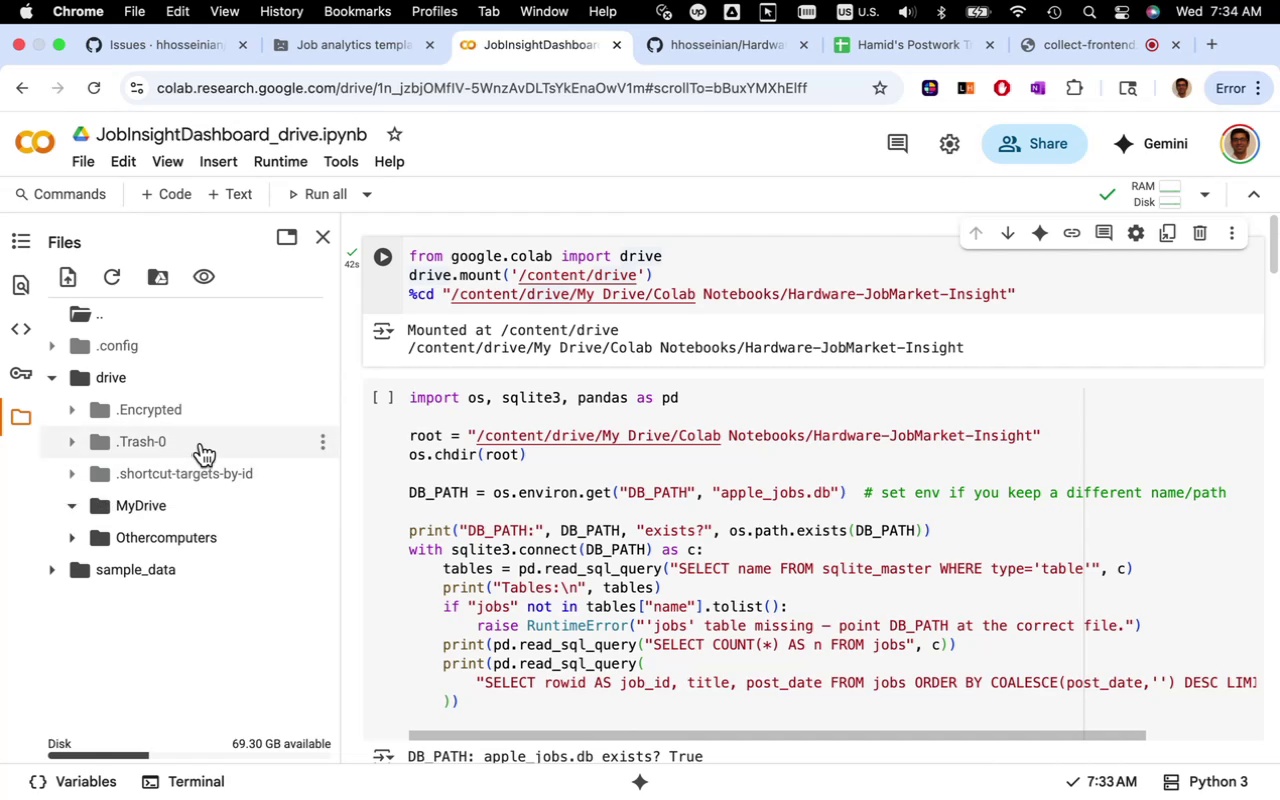 
scroll: coordinate [202, 443], scroll_direction: down, amount: 7.0
 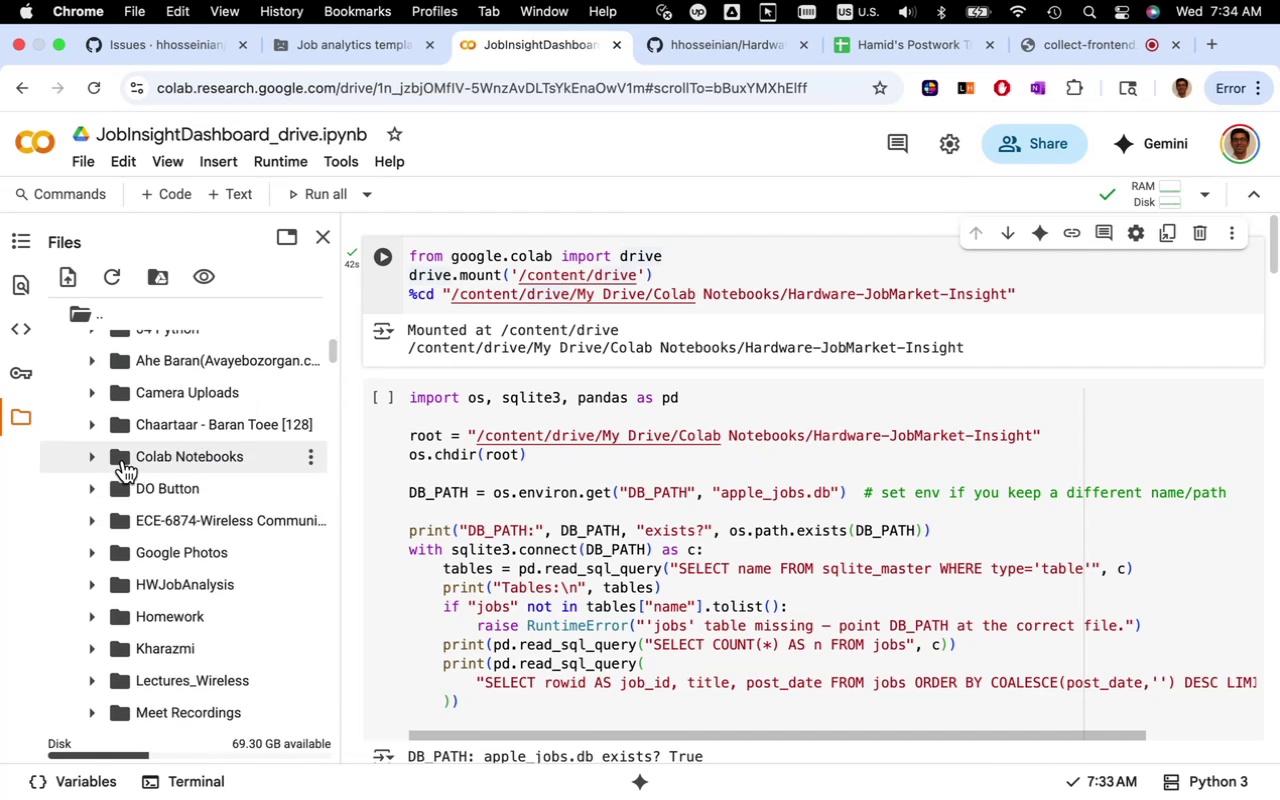 
left_click([96, 456])
 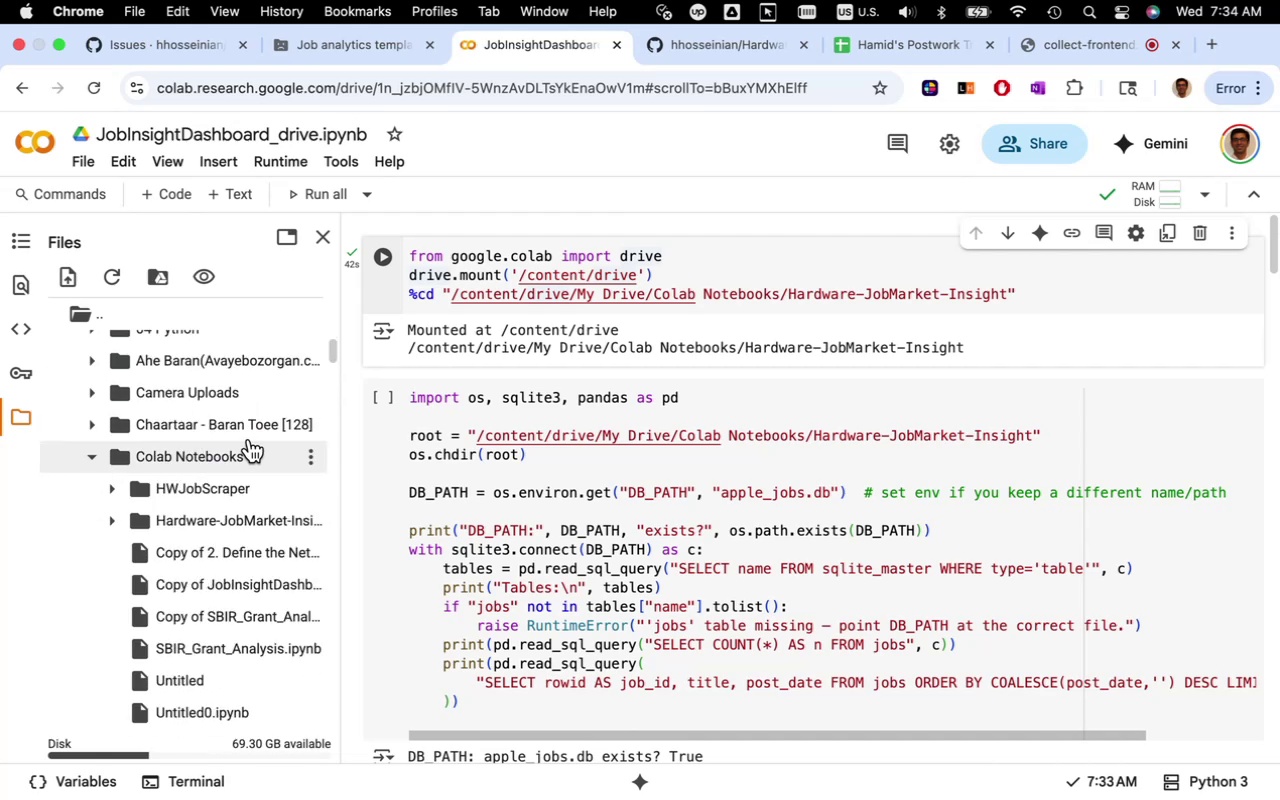 
scroll: coordinate [255, 447], scroll_direction: down, amount: 4.0
 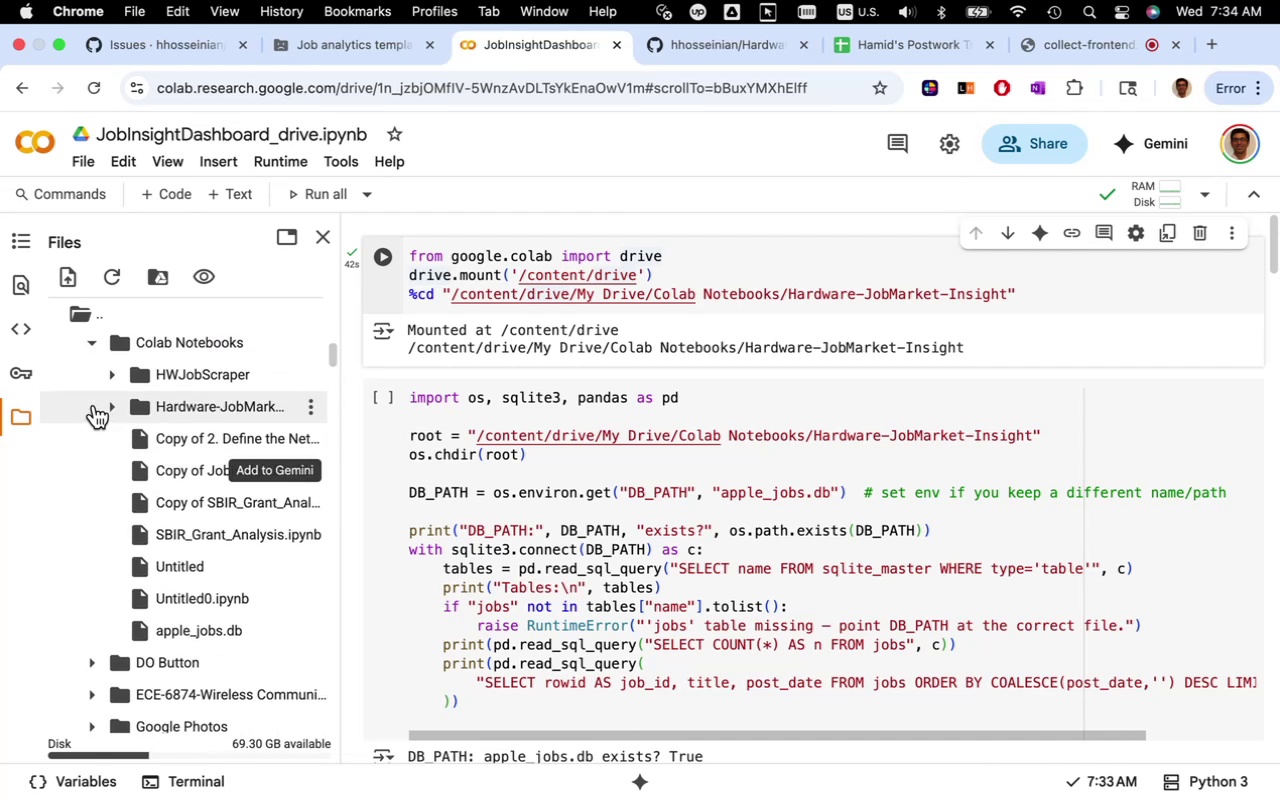 
left_click([111, 405])
 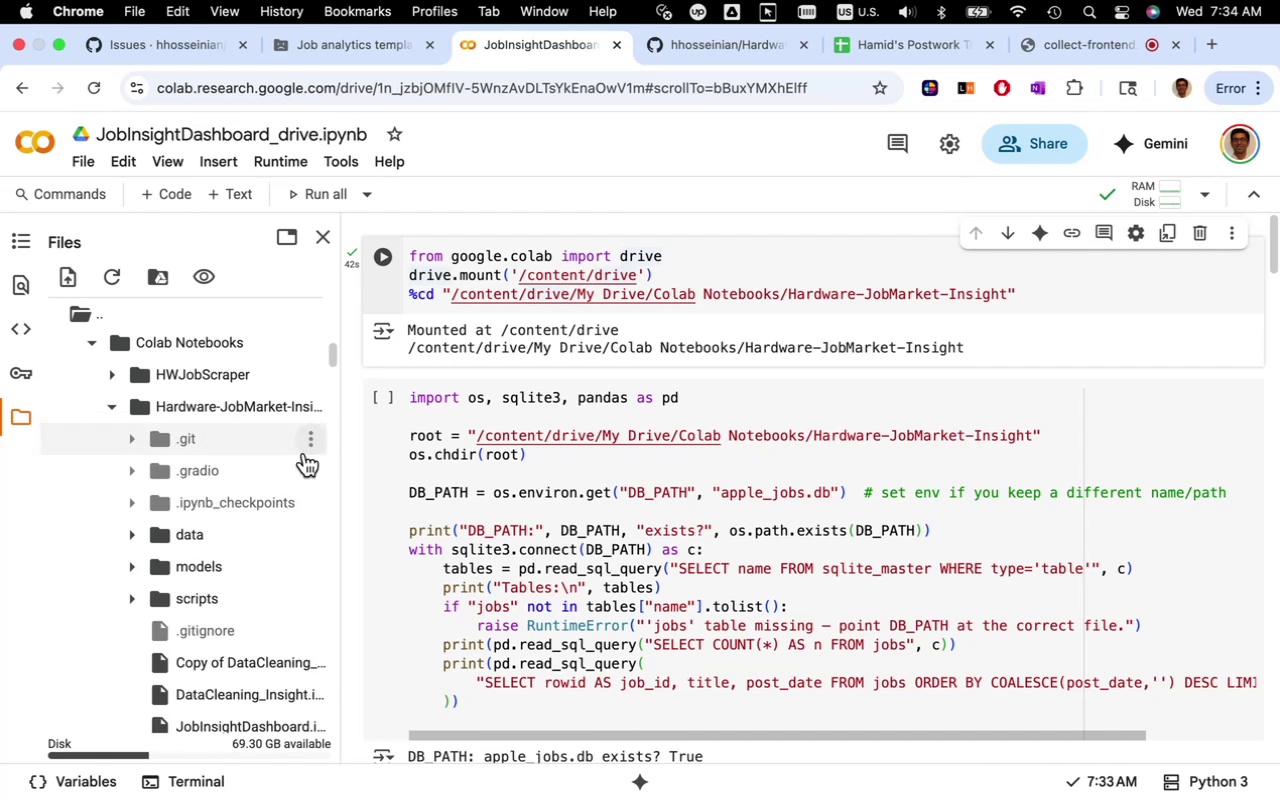 
scroll: coordinate [305, 458], scroll_direction: down, amount: 5.0
 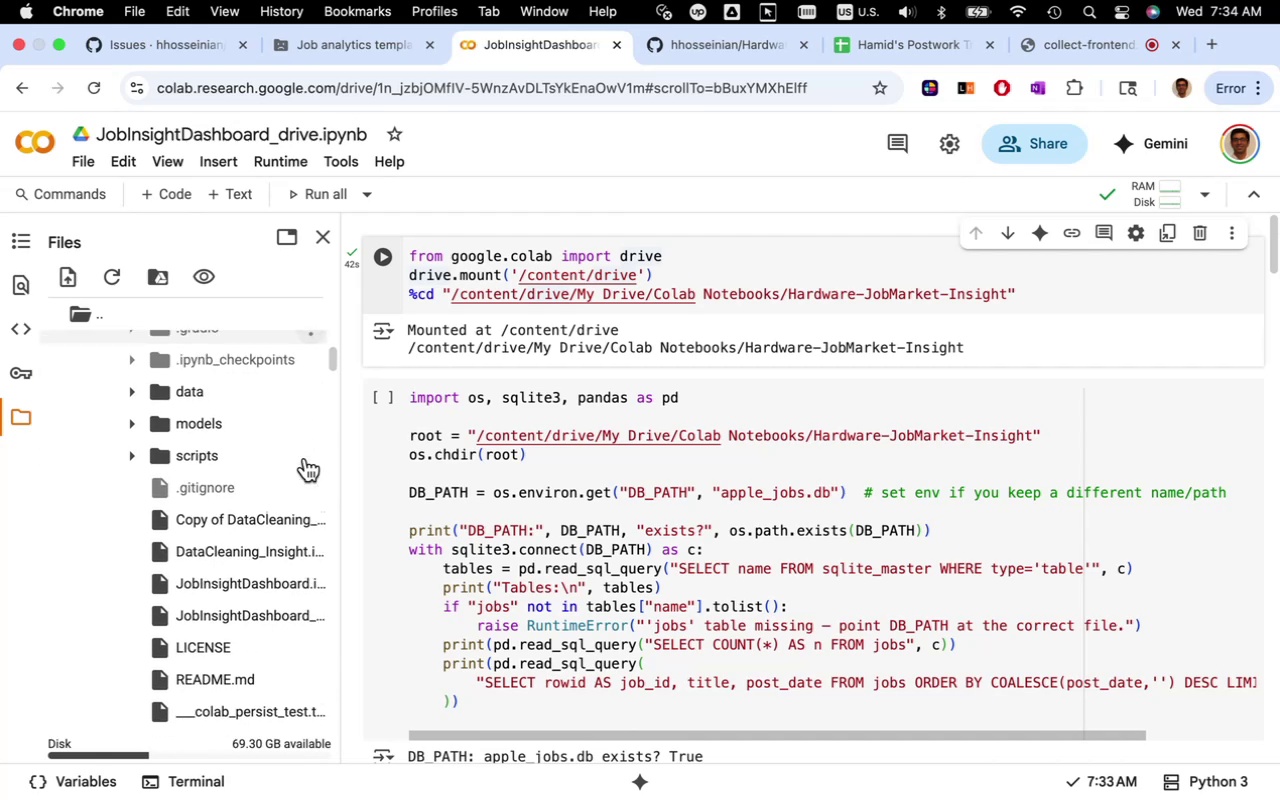 
scroll: coordinate [305, 458], scroll_direction: up, amount: 4.0
 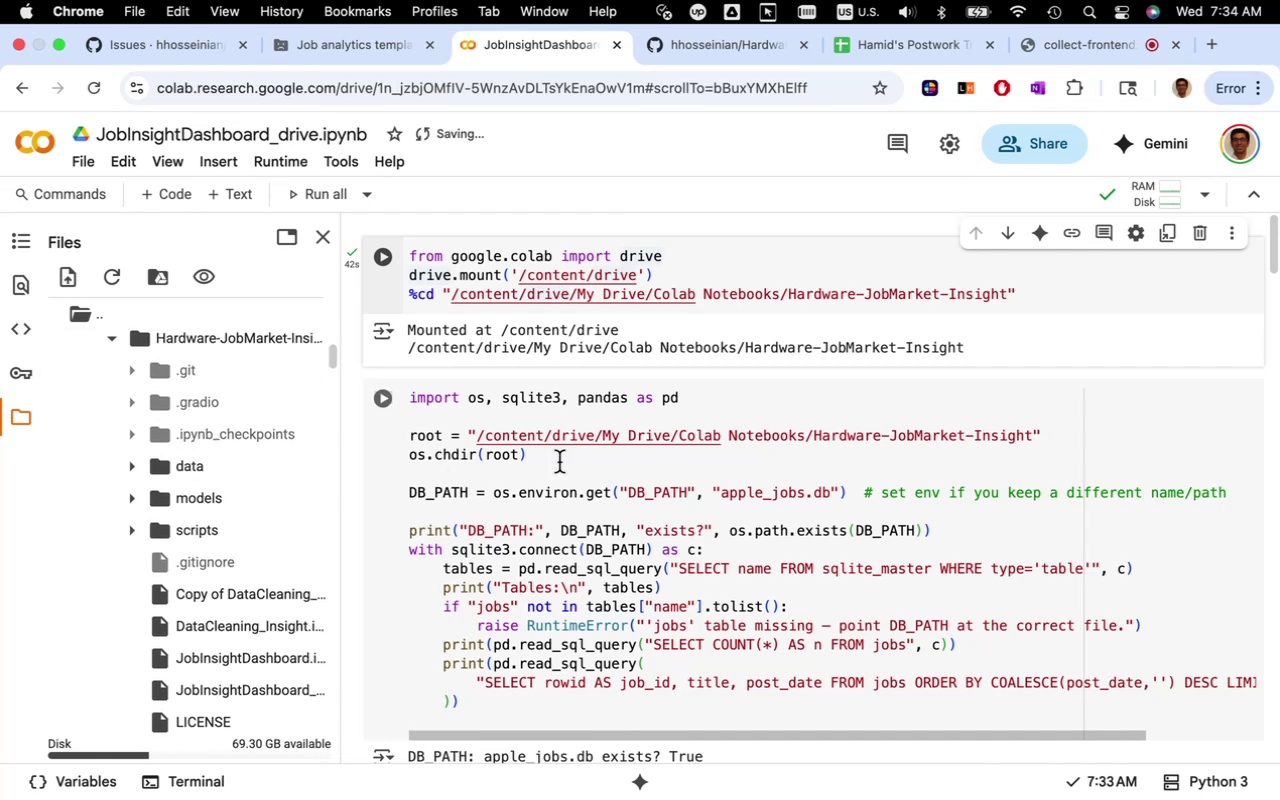 
scroll: coordinate [567, 474], scroll_direction: down, amount: 13.0
 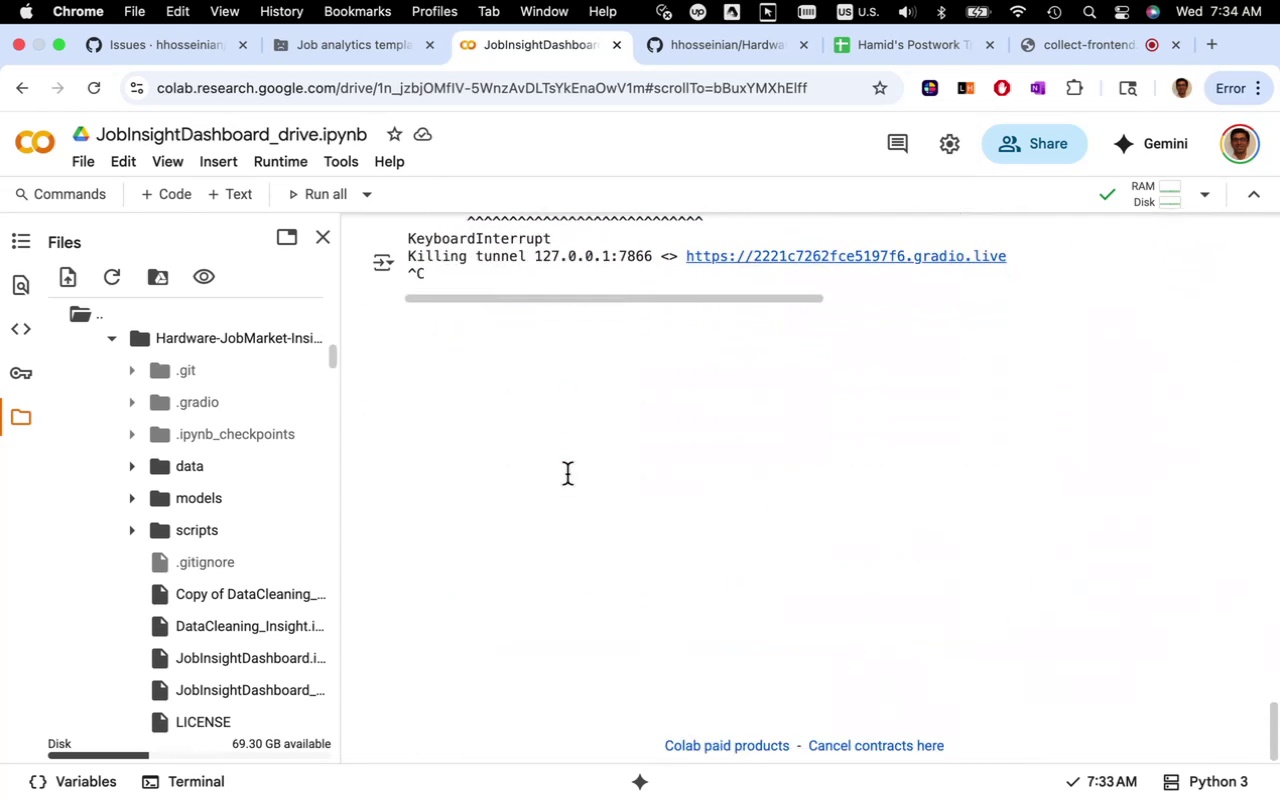 
scroll: coordinate [567, 474], scroll_direction: up, amount: 1.0
 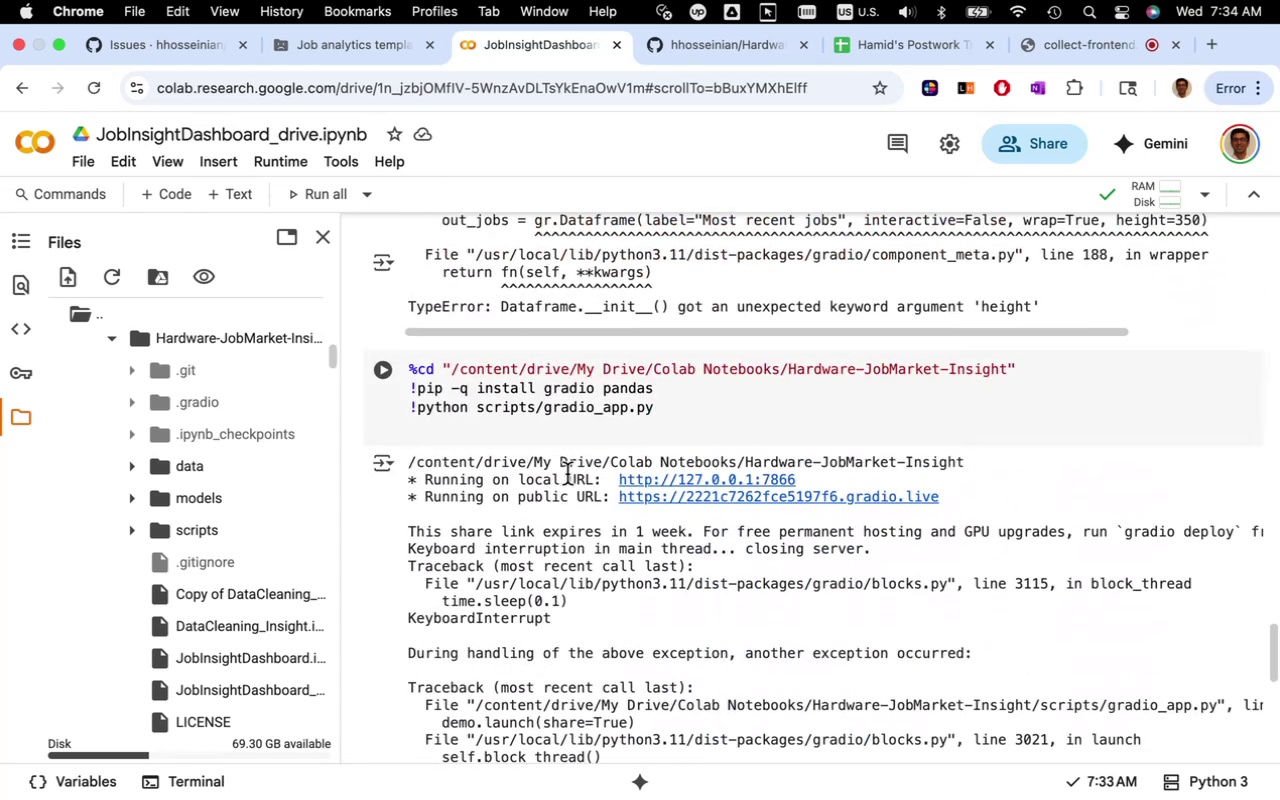 
scroll: coordinate [567, 474], scroll_direction: down, amount: 7.0
 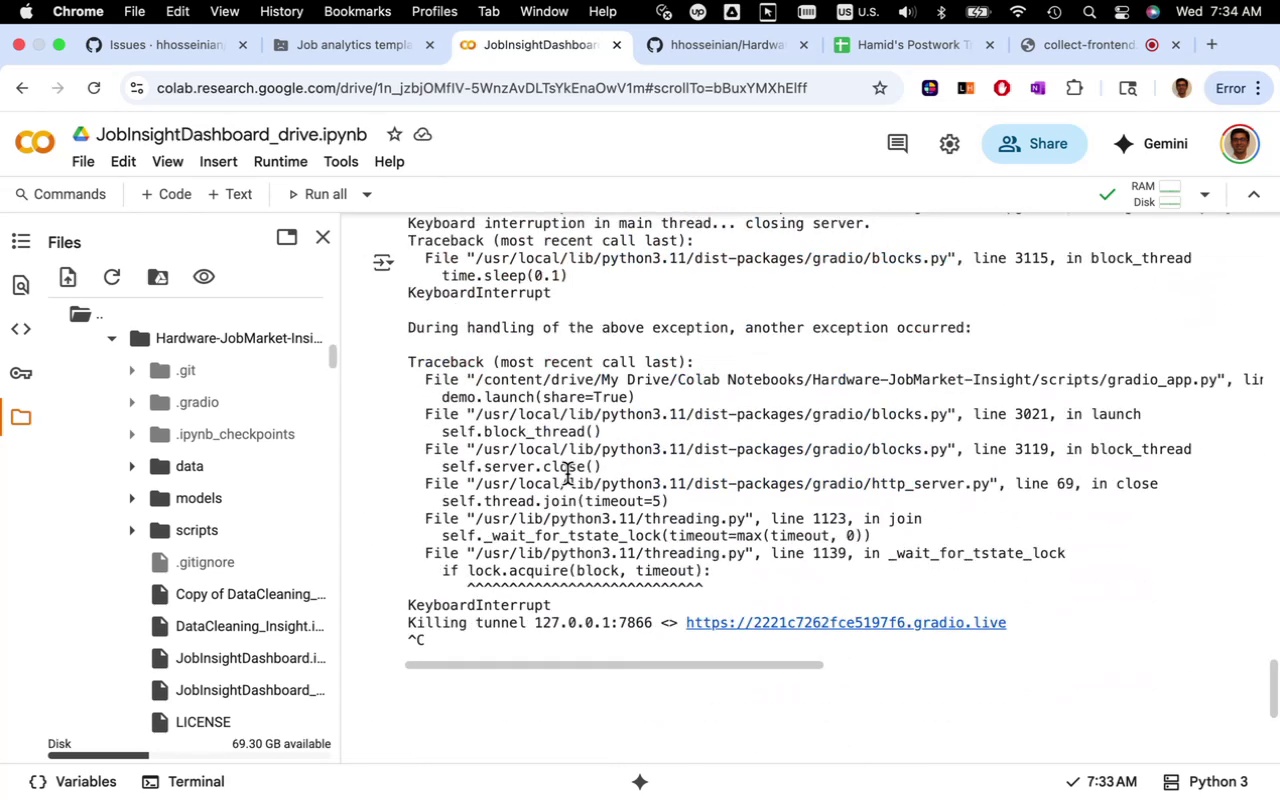 
scroll: coordinate [567, 474], scroll_direction: up, amount: 16.0
 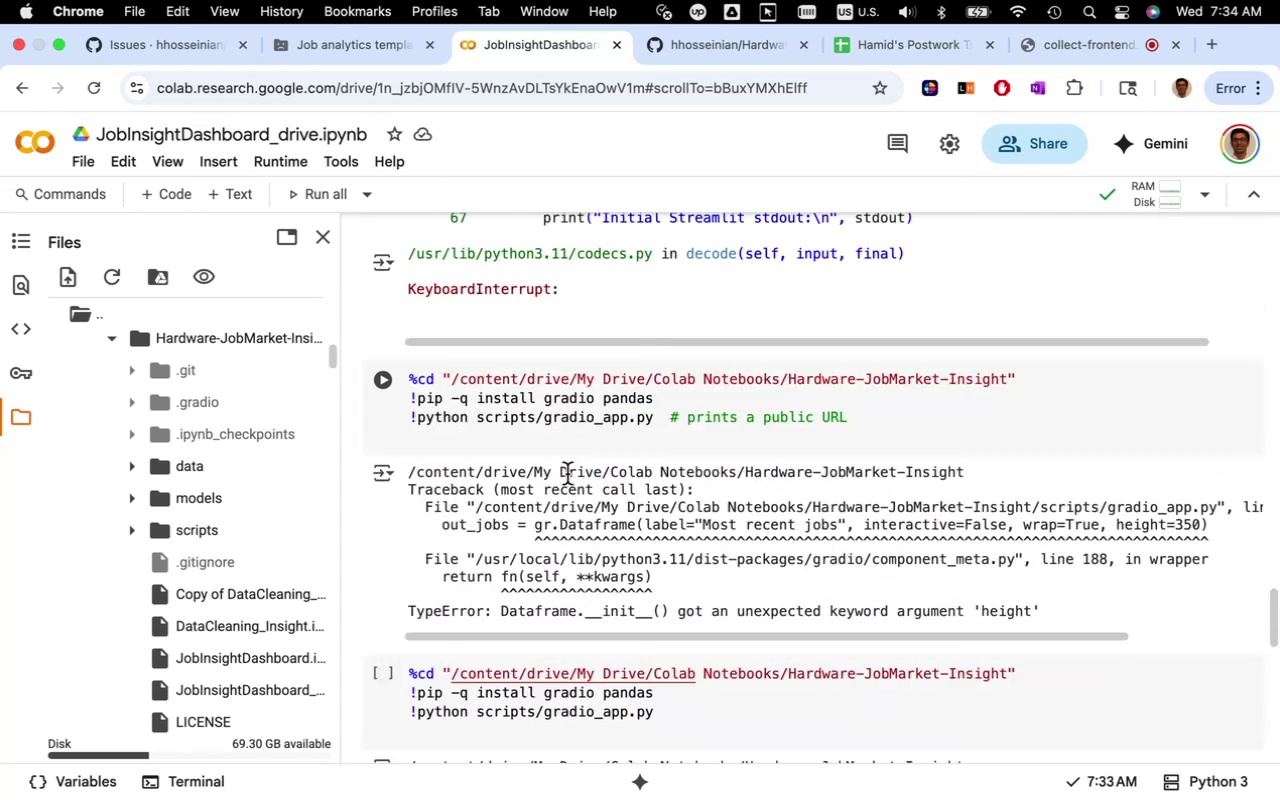 
scroll: coordinate [567, 474], scroll_direction: down, amount: 5.0
 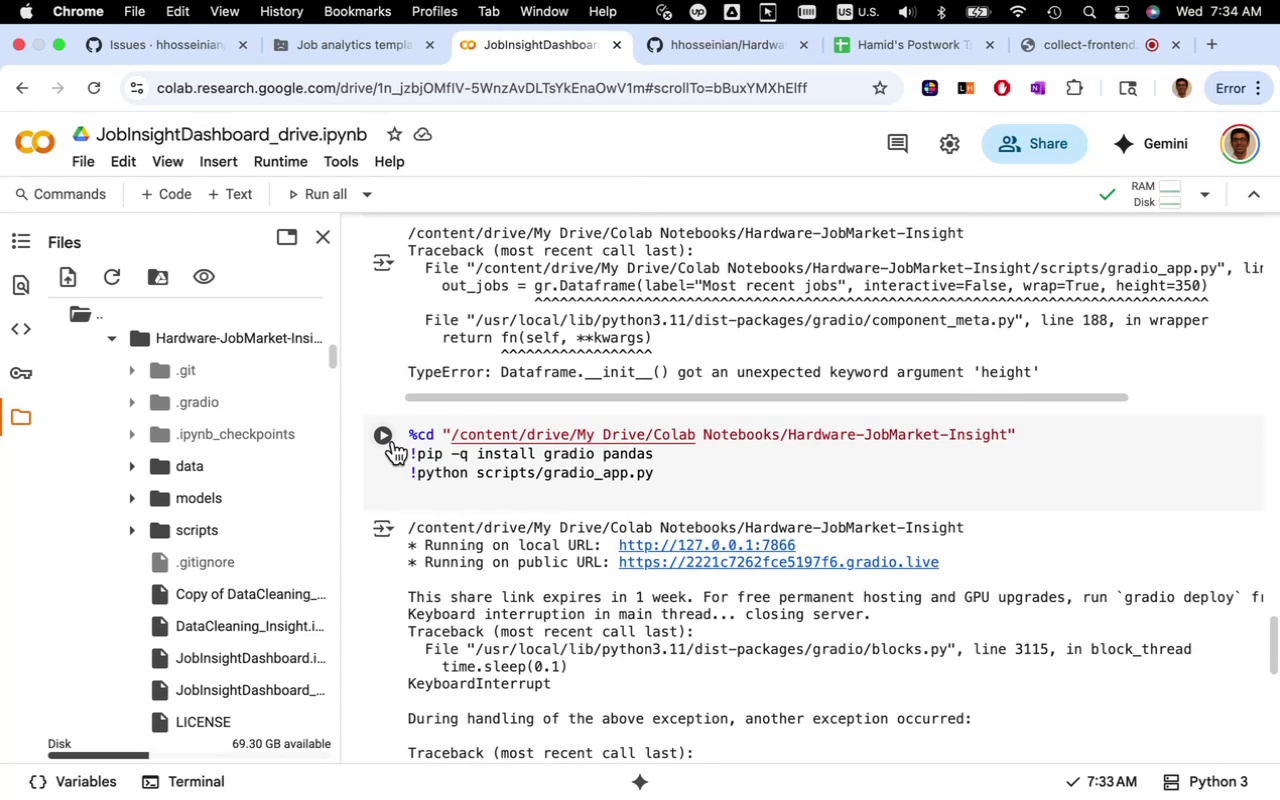 
left_click([388, 437])
 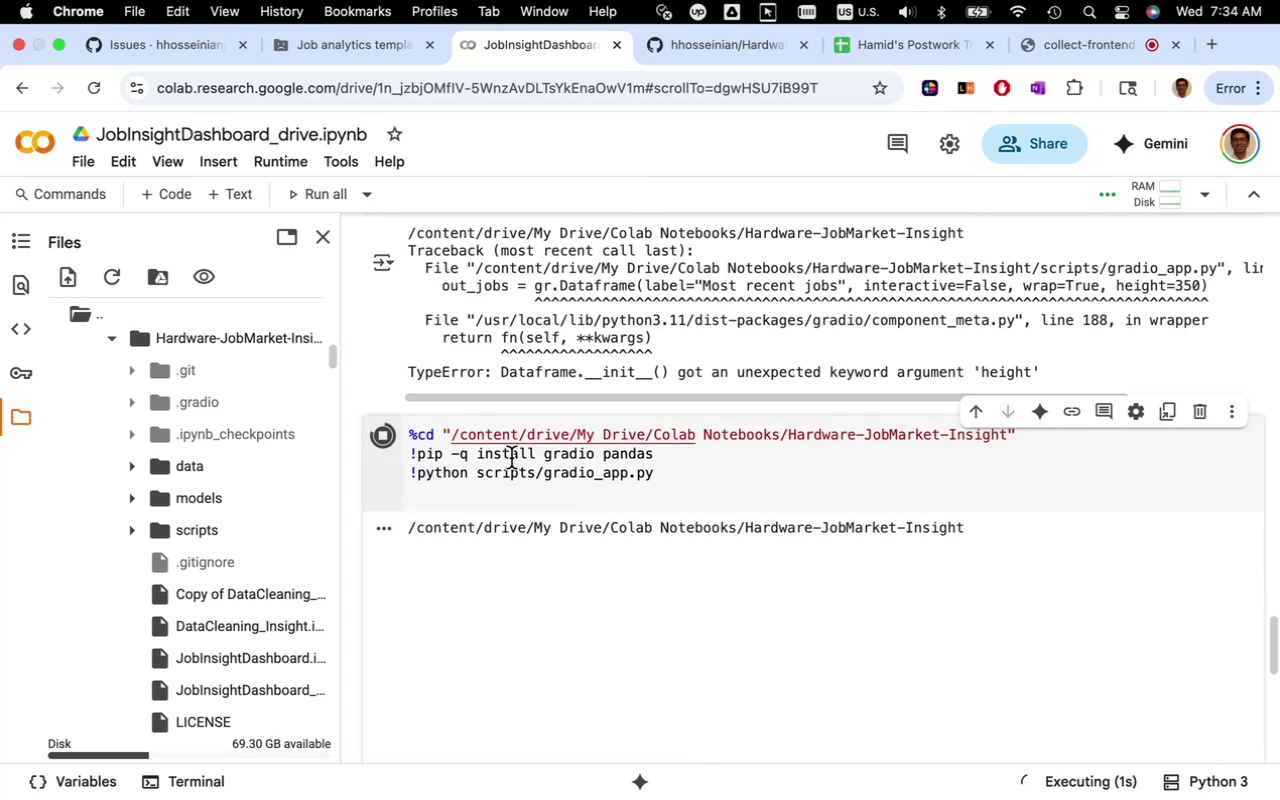 
scroll: coordinate [511, 458], scroll_direction: down, amount: 8.0
 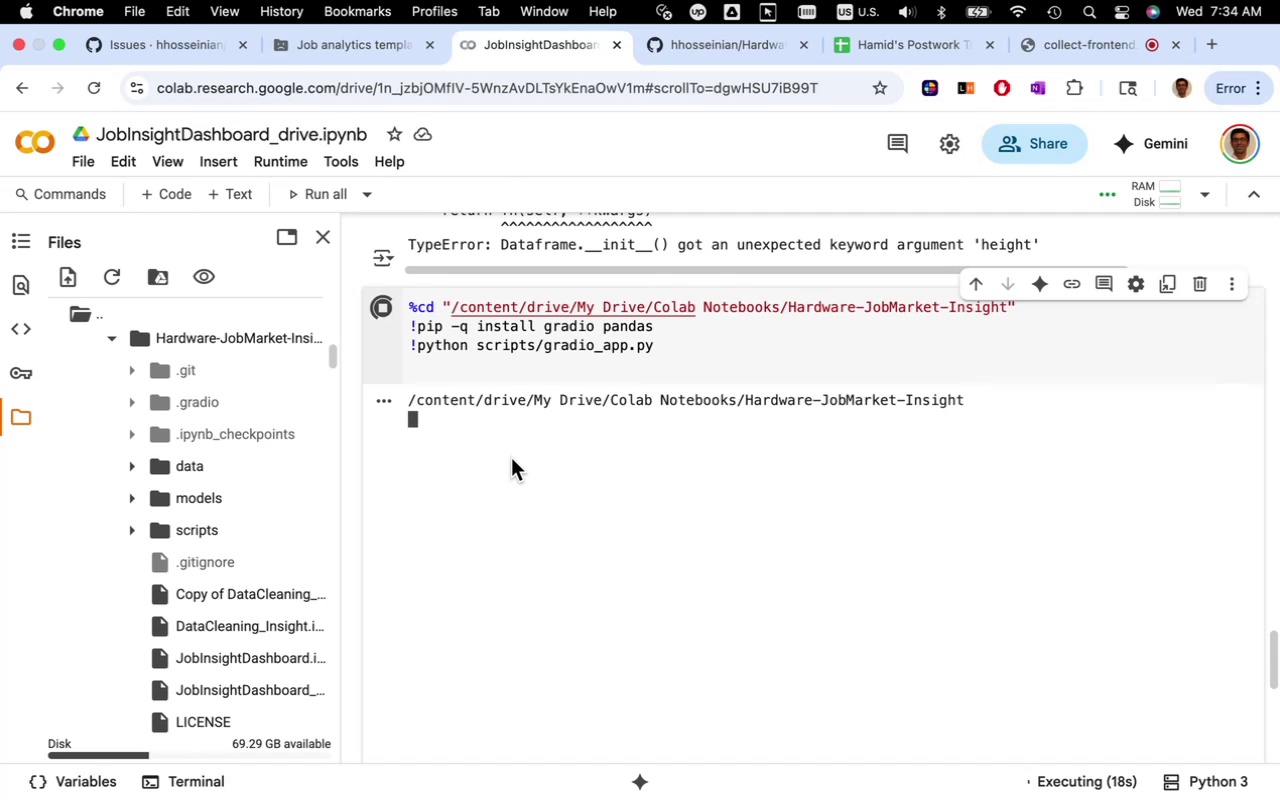 
wait(19.92)
 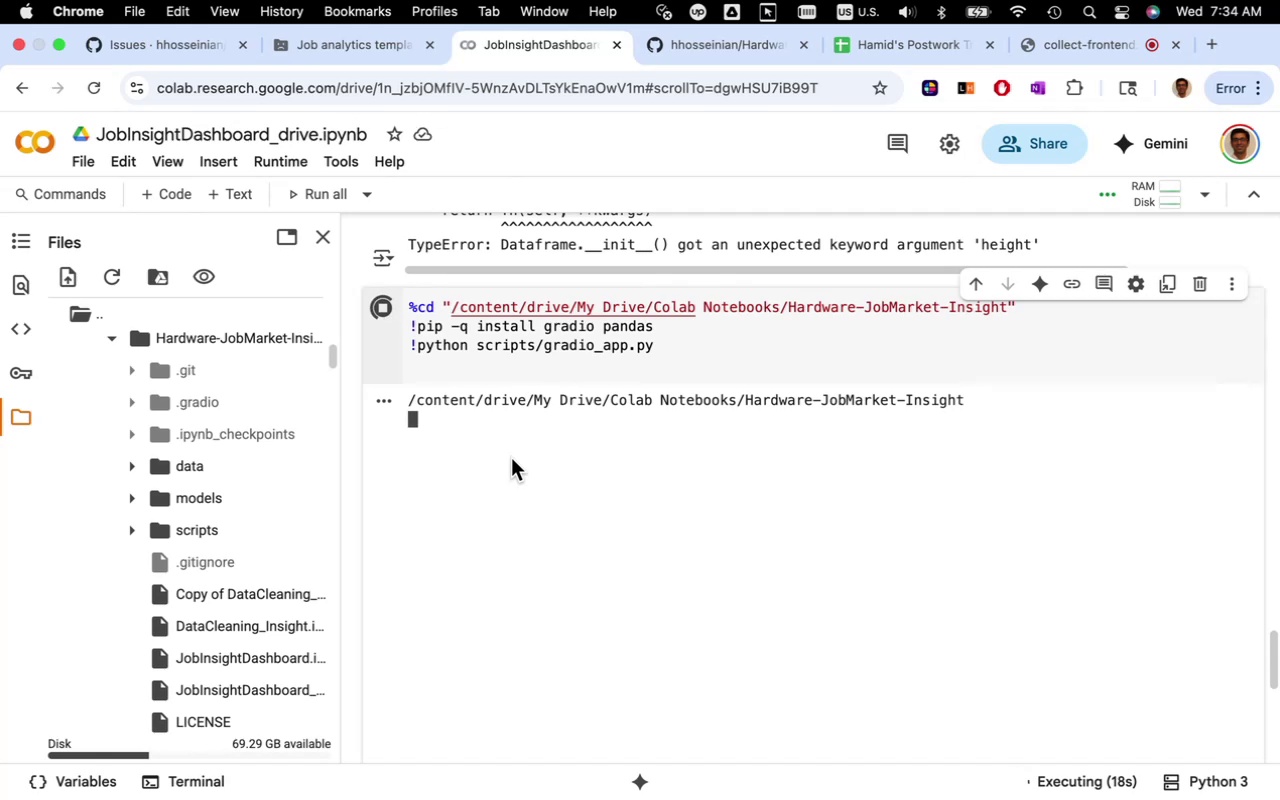 
left_click([668, 437])
 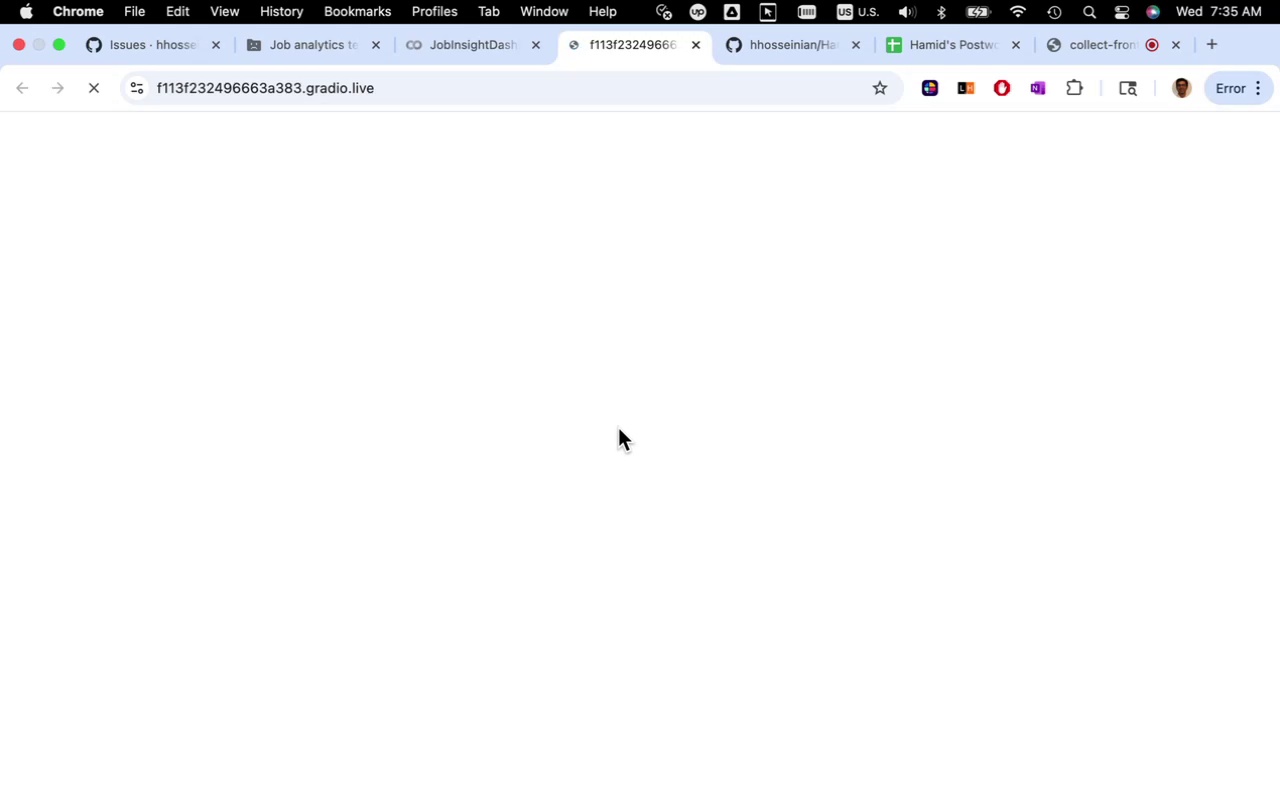 
wait(10.88)
 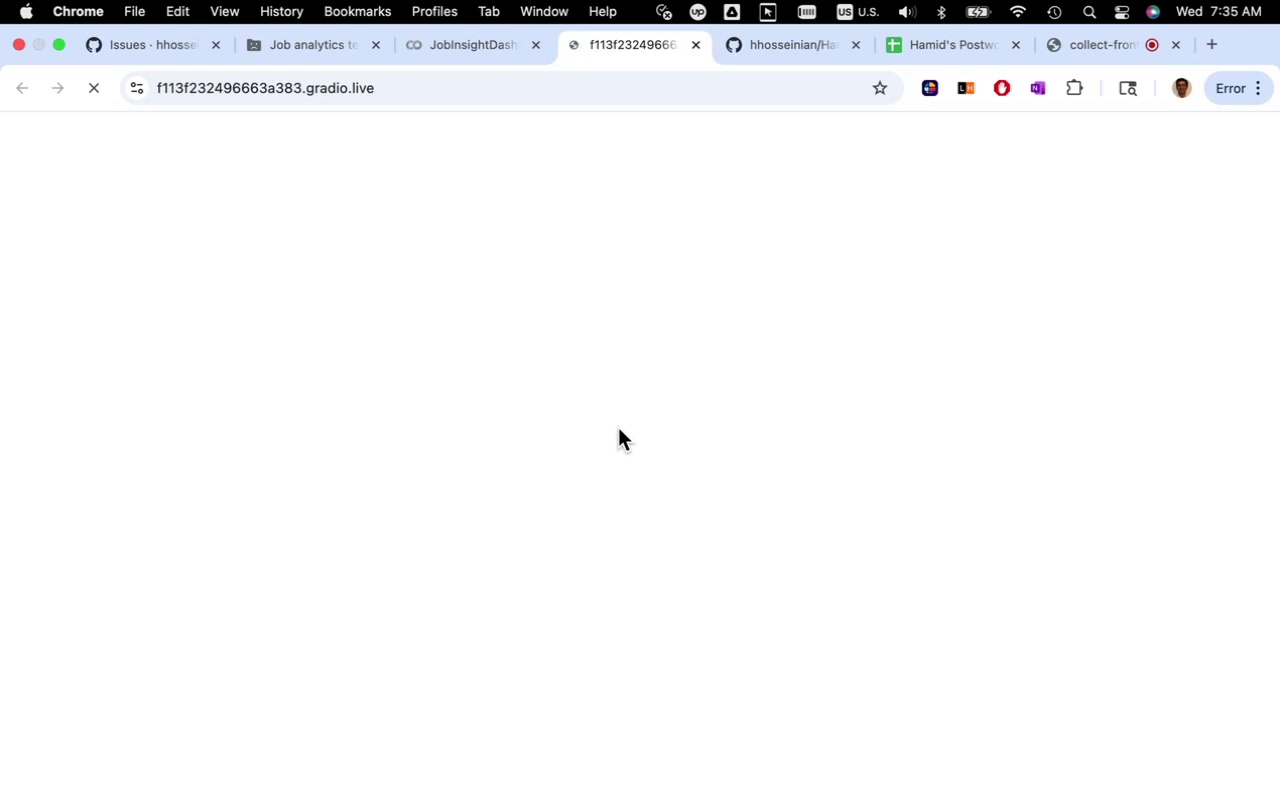 
scroll: coordinate [633, 453], scroll_direction: up, amount: 3.0
 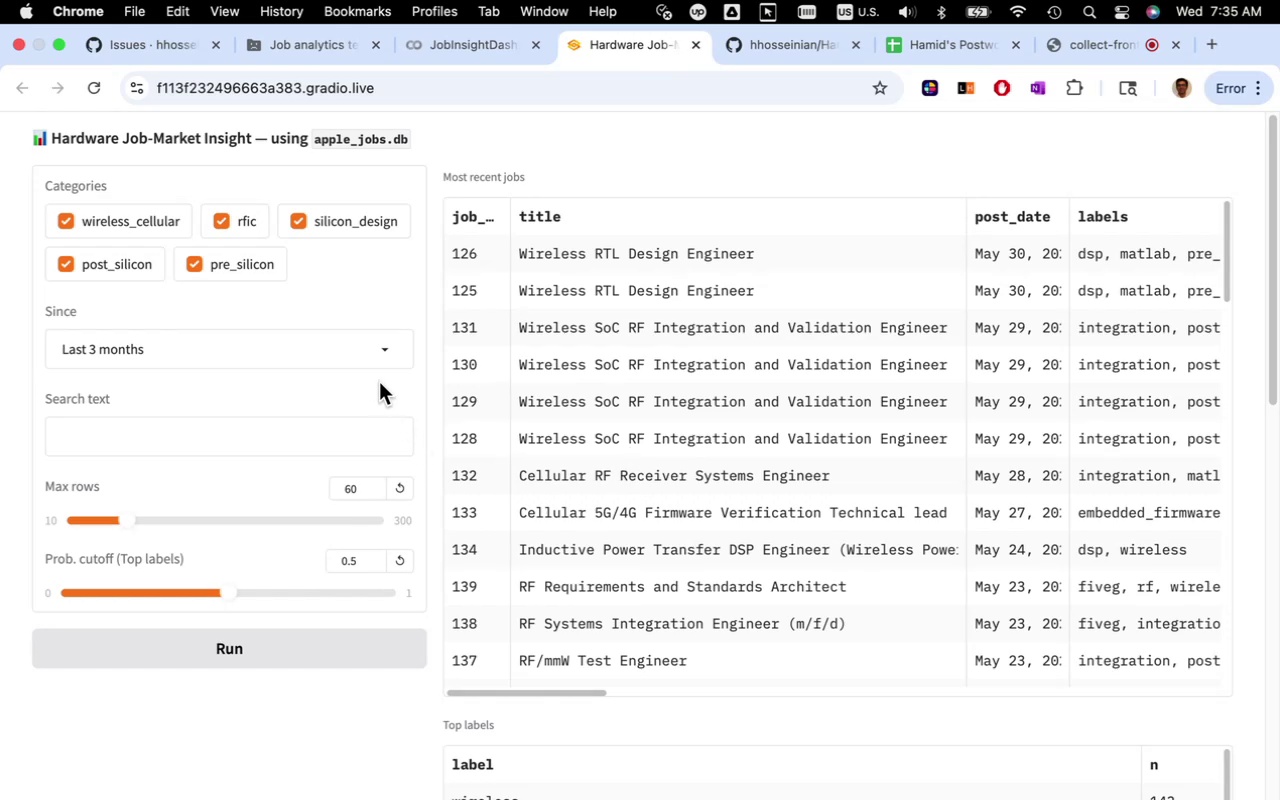 
left_click([380, 354])
 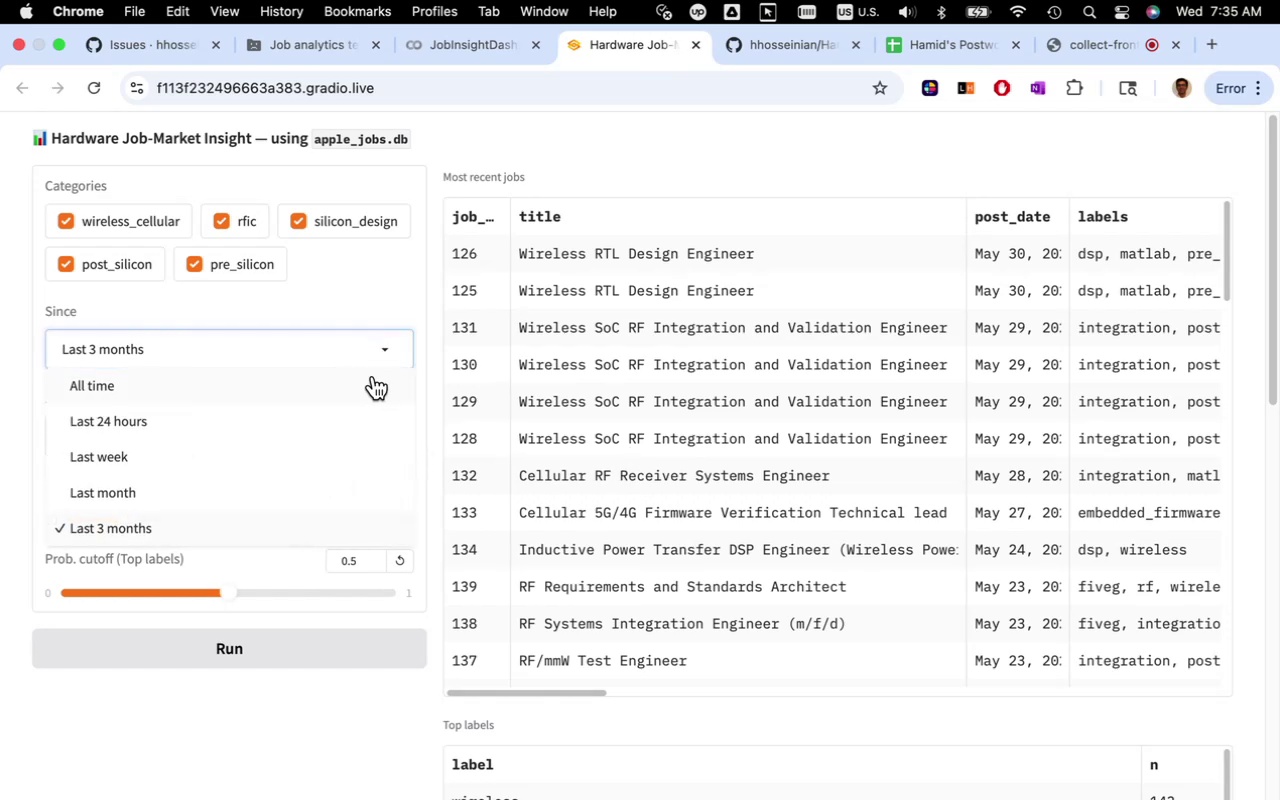 
left_click([373, 376])
 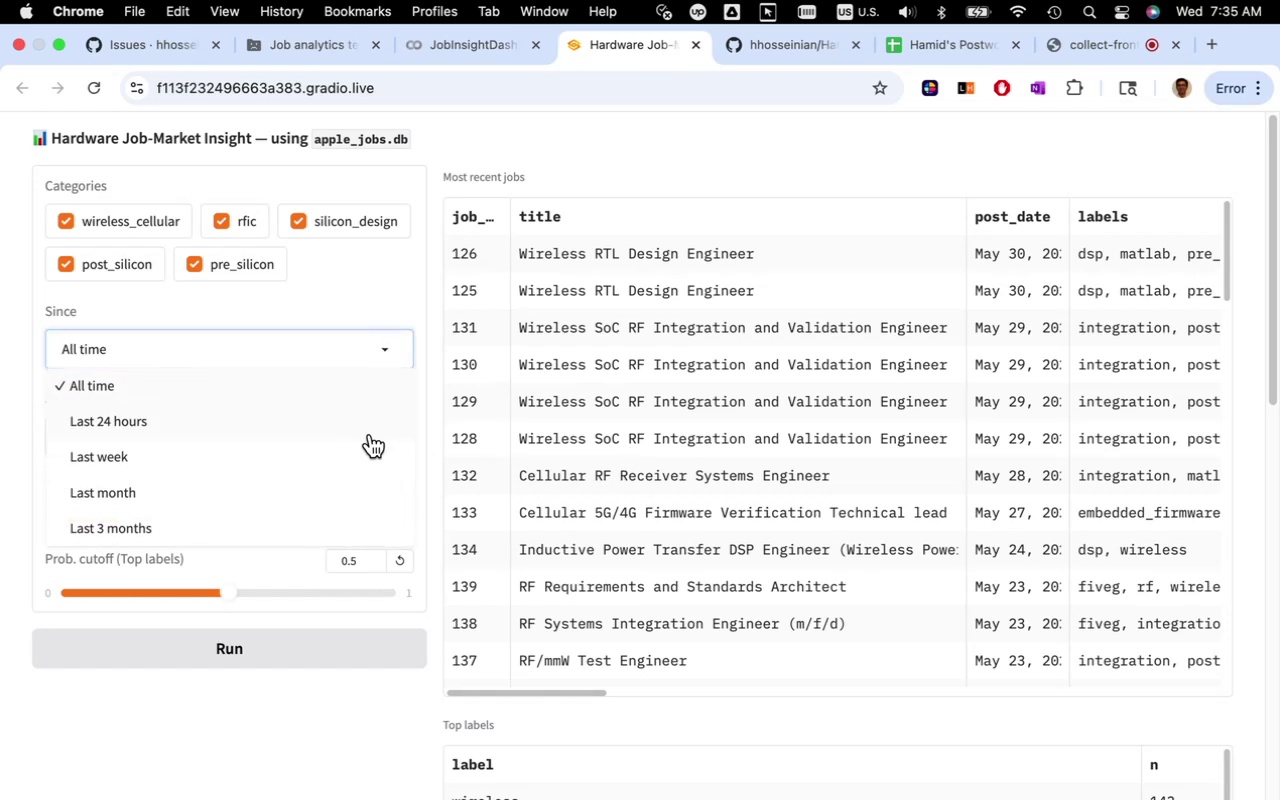 
left_click([366, 454])
 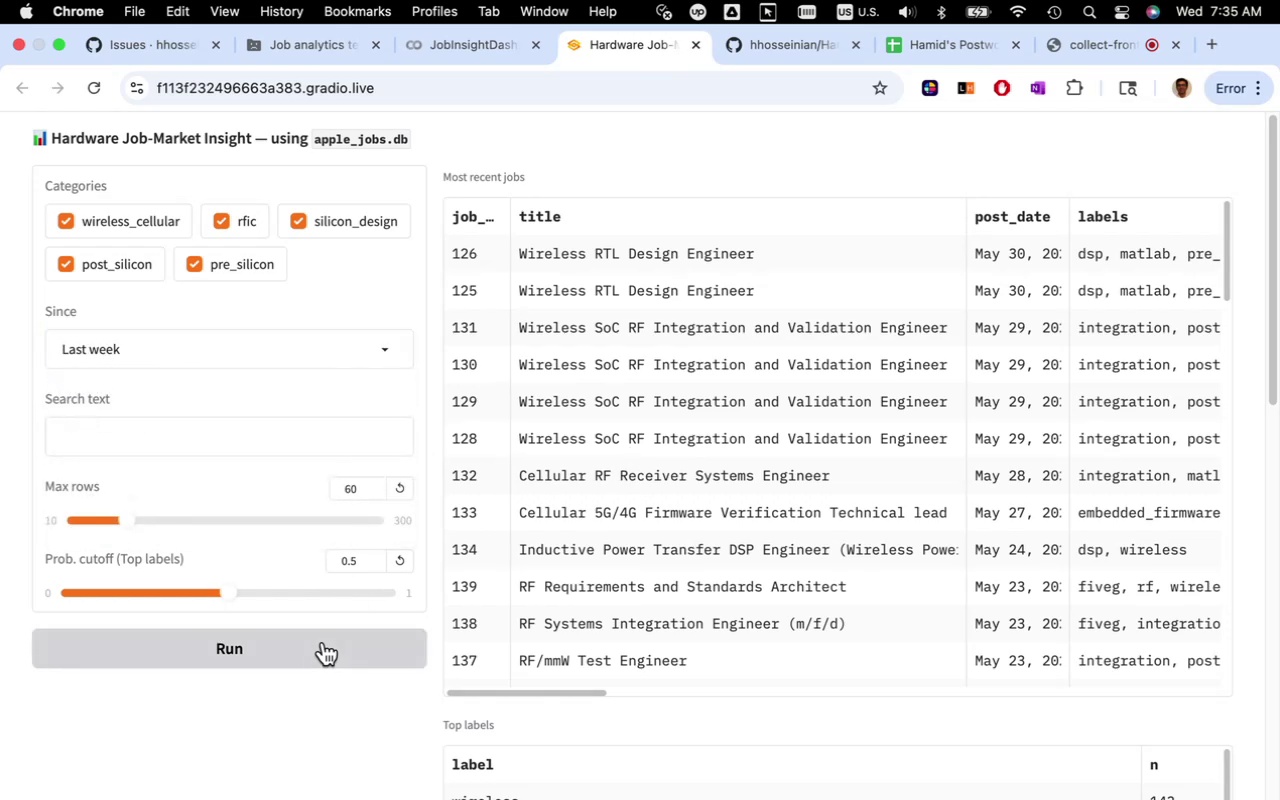 
left_click([323, 642])
 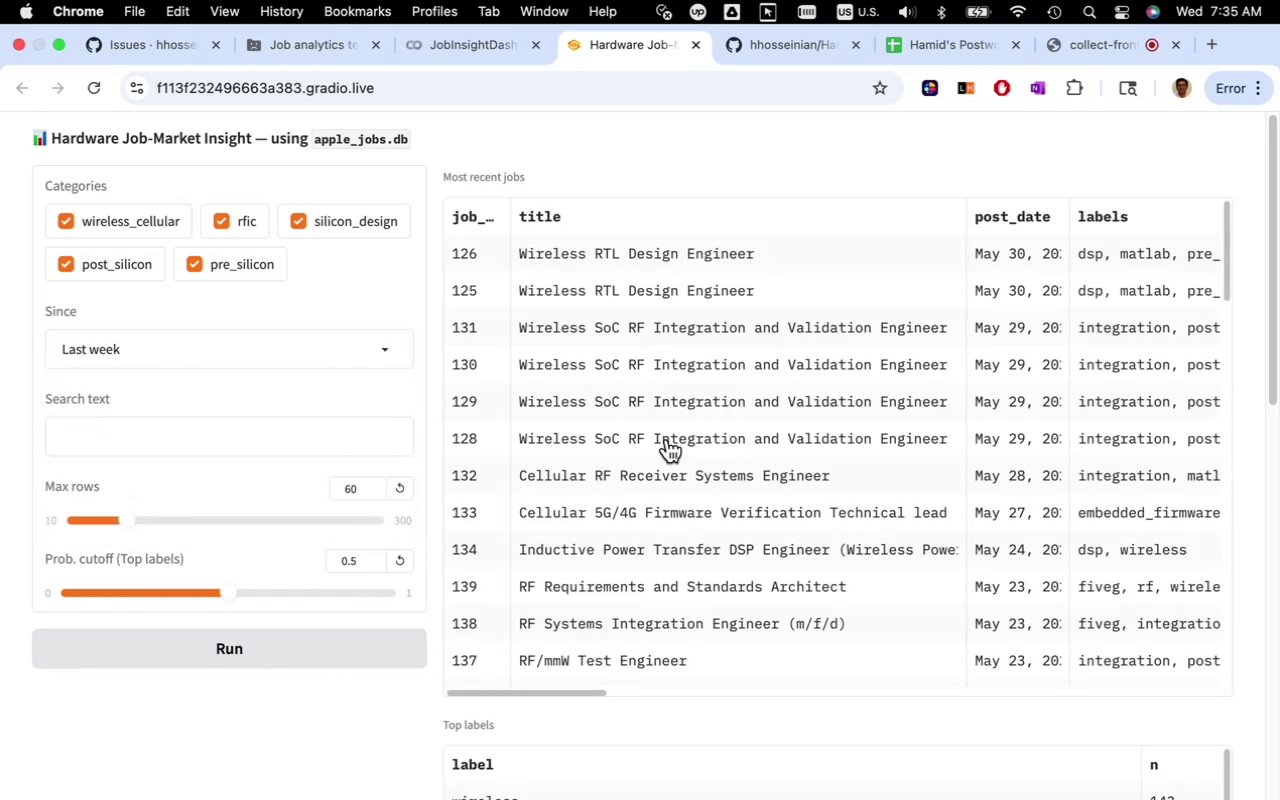 
scroll: coordinate [667, 439], scroll_direction: down, amount: 4.0
 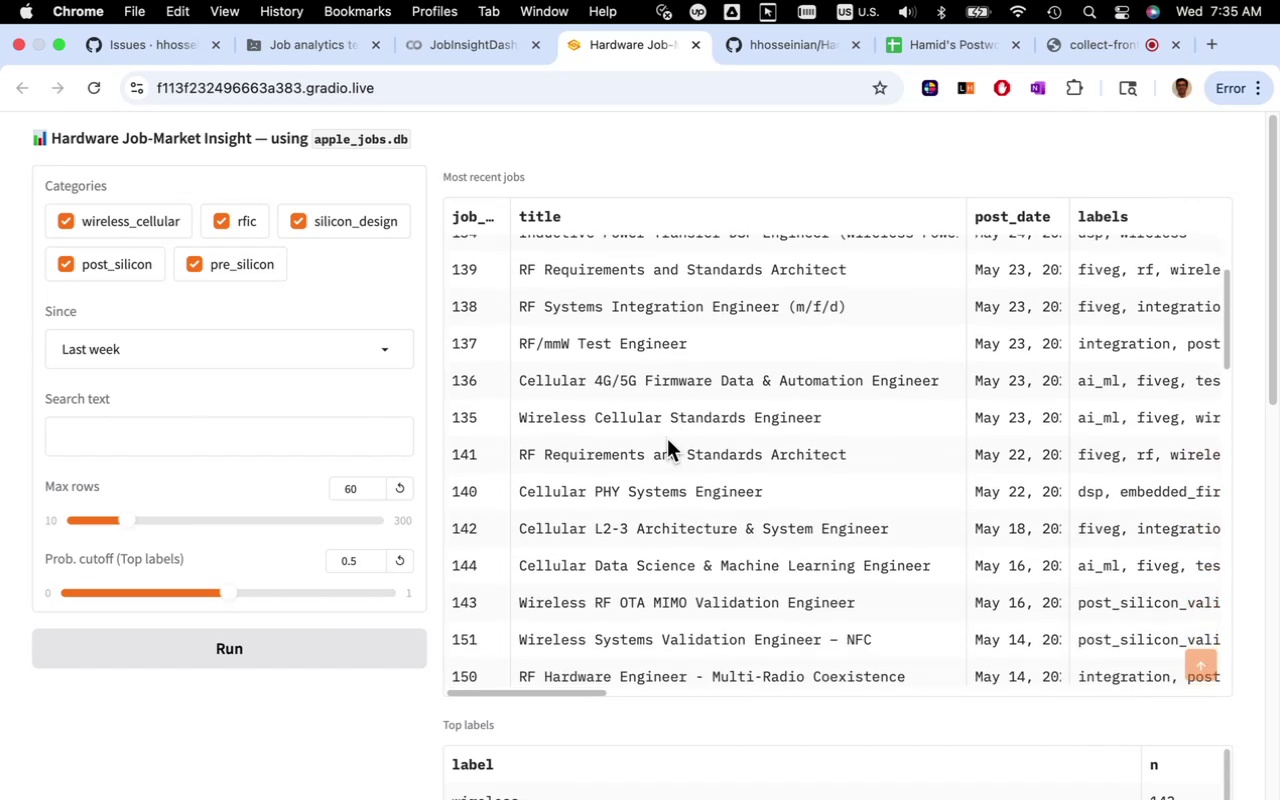 
scroll: coordinate [667, 439], scroll_direction: up, amount: 23.0
 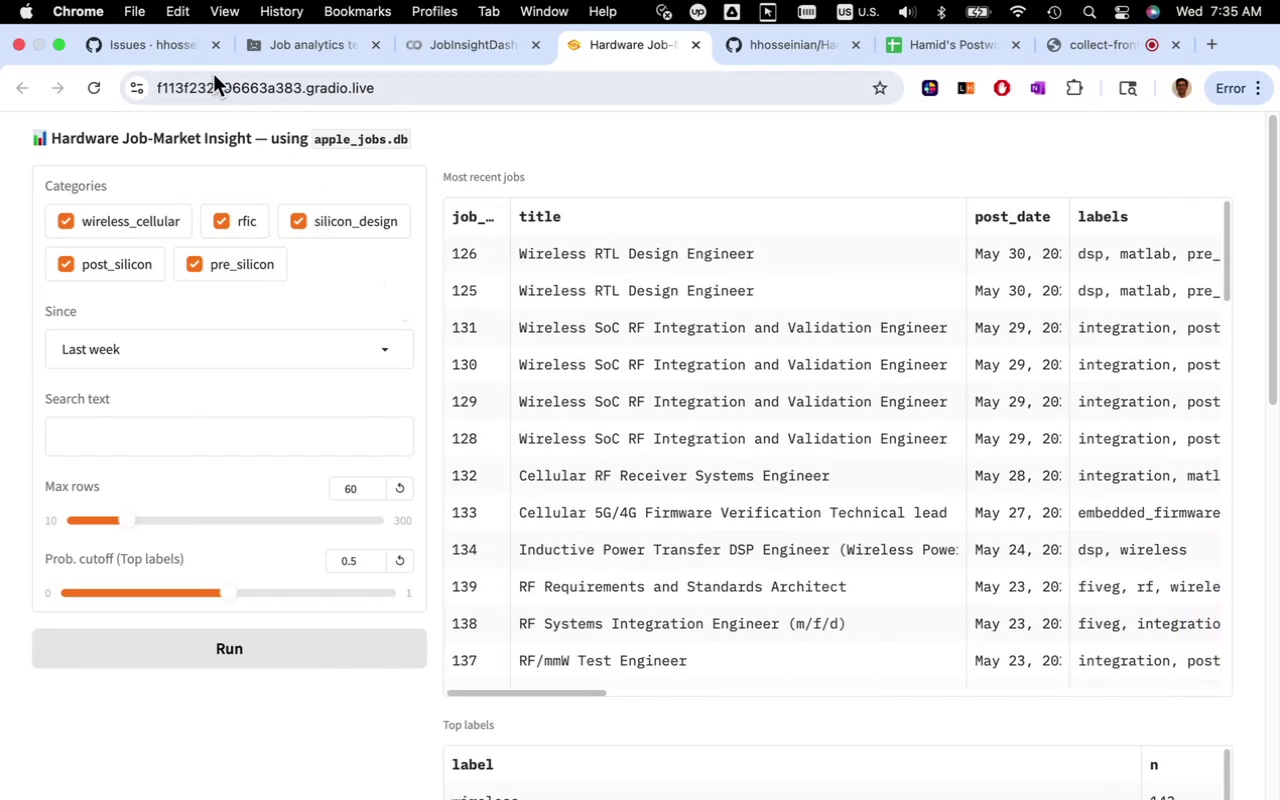 
left_click([195, 53])
 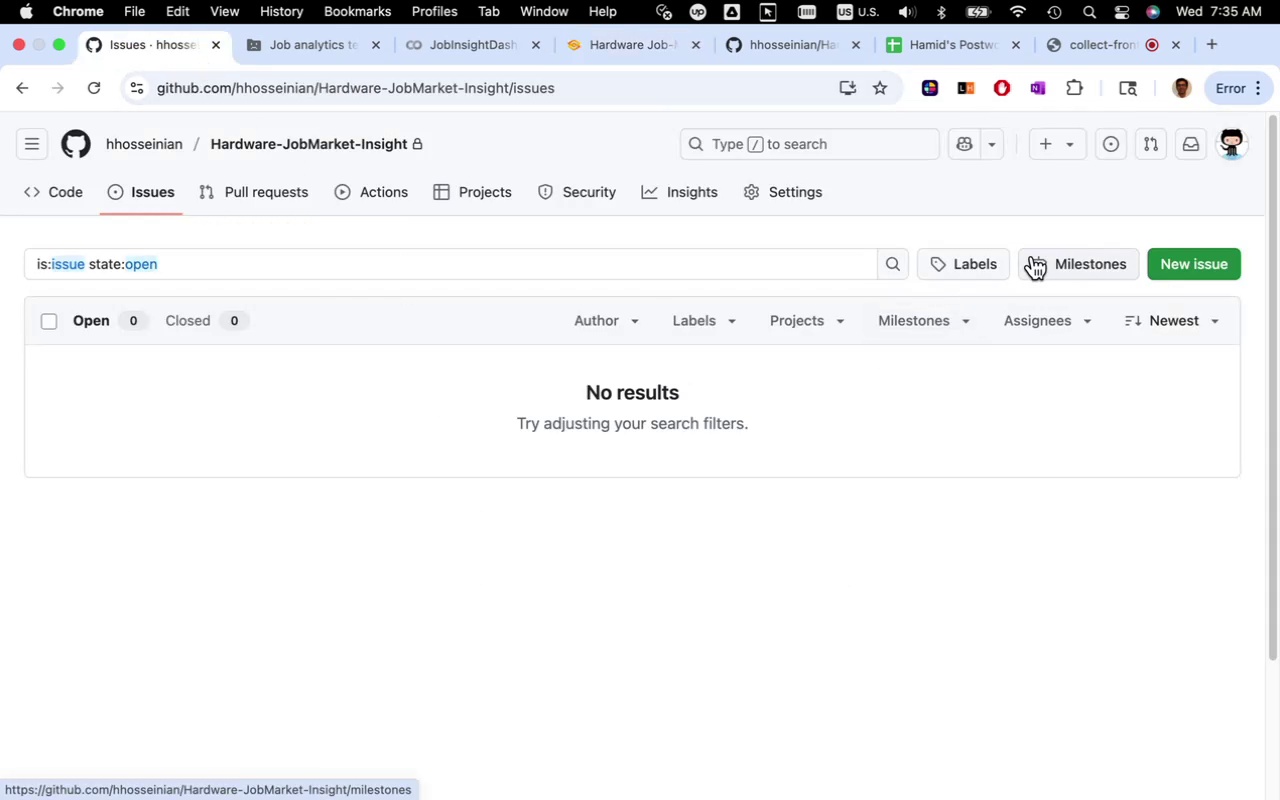 
left_click([1057, 267])
 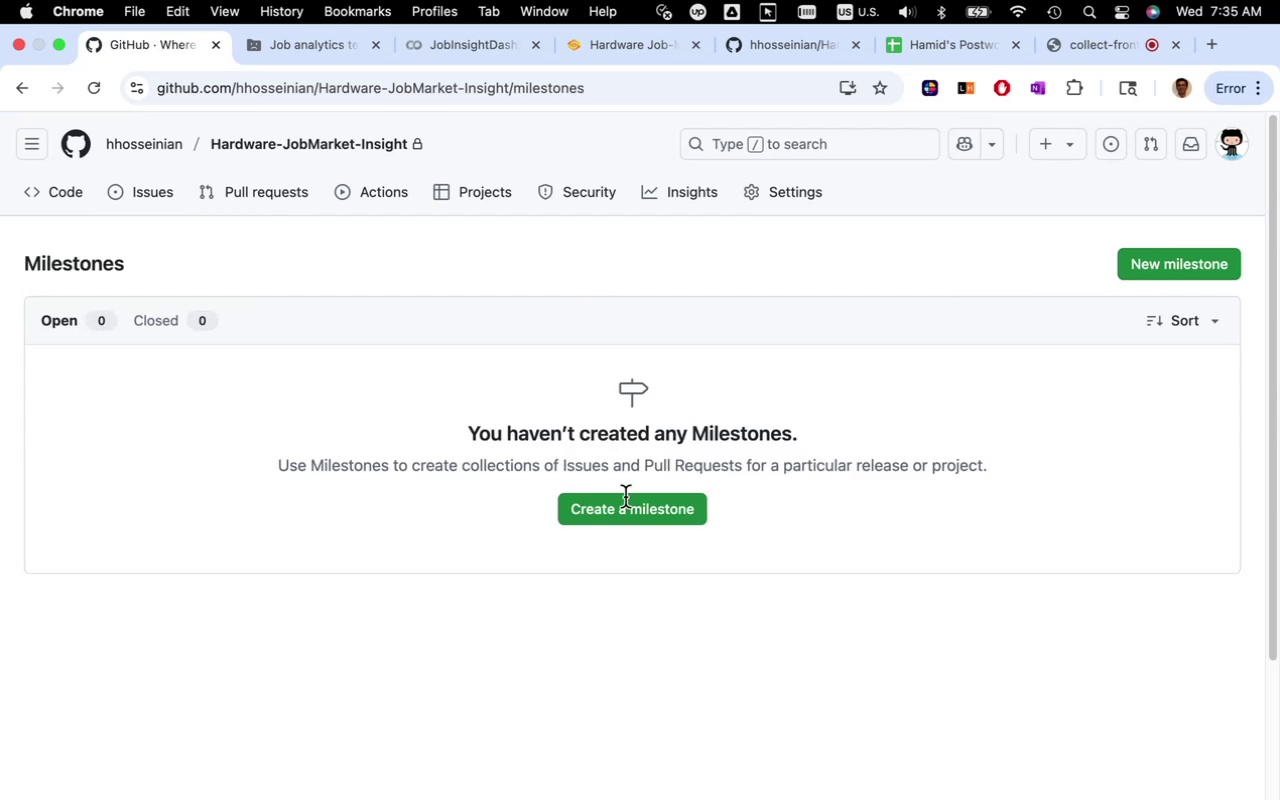 
left_click([629, 514])
 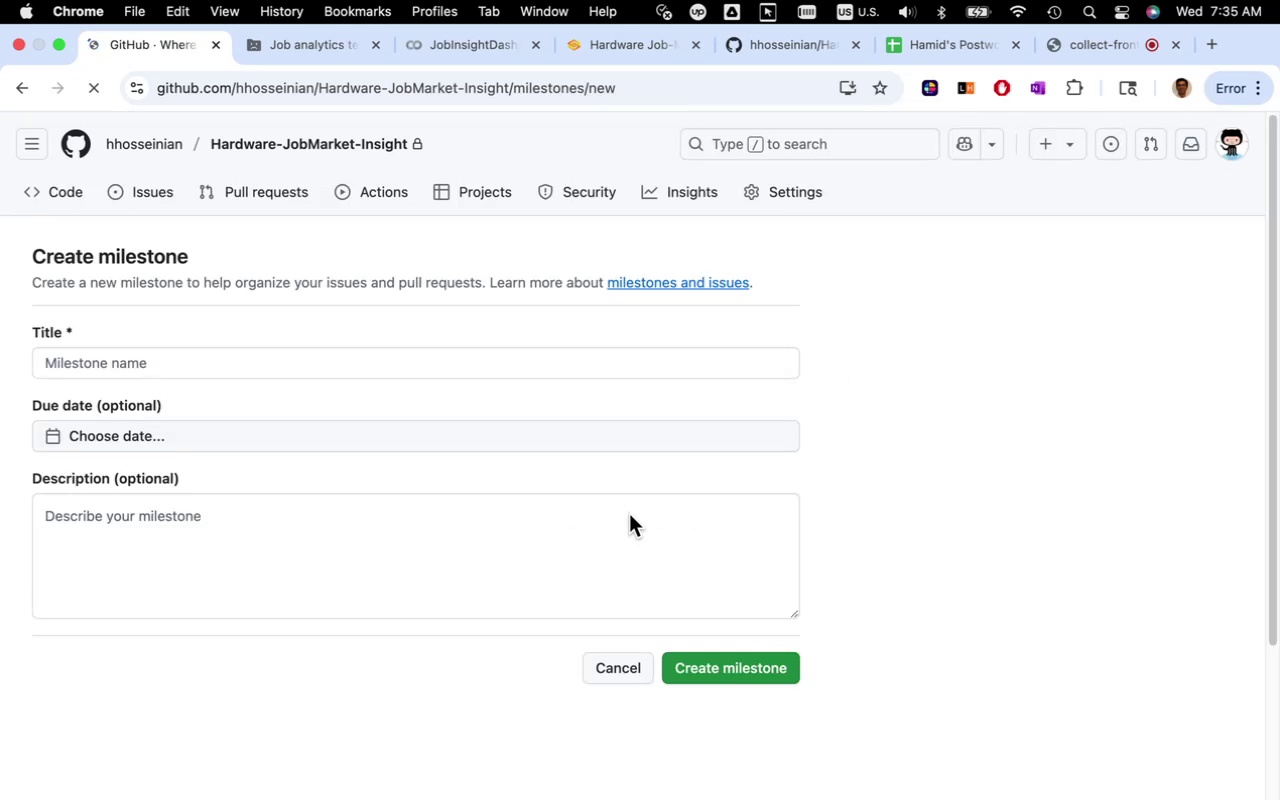 
wait(6.62)
 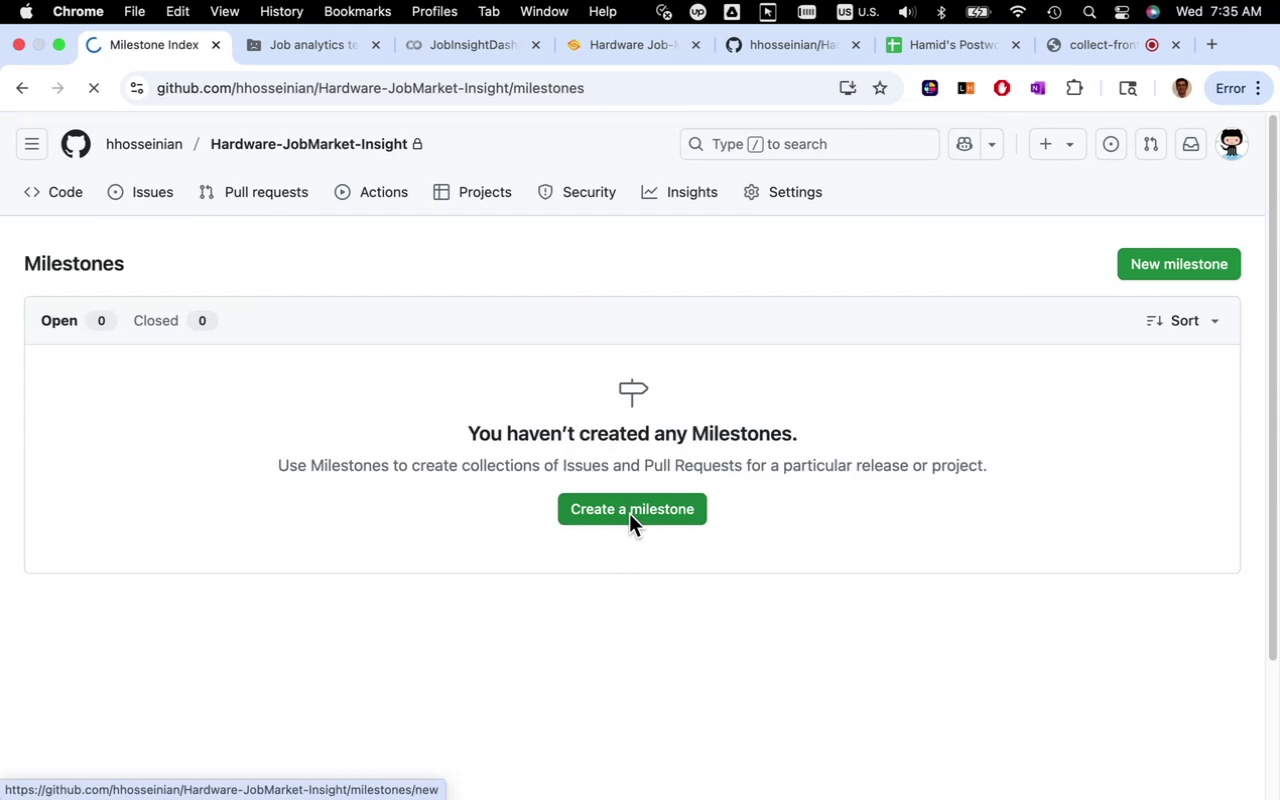 
left_click([325, 371])
 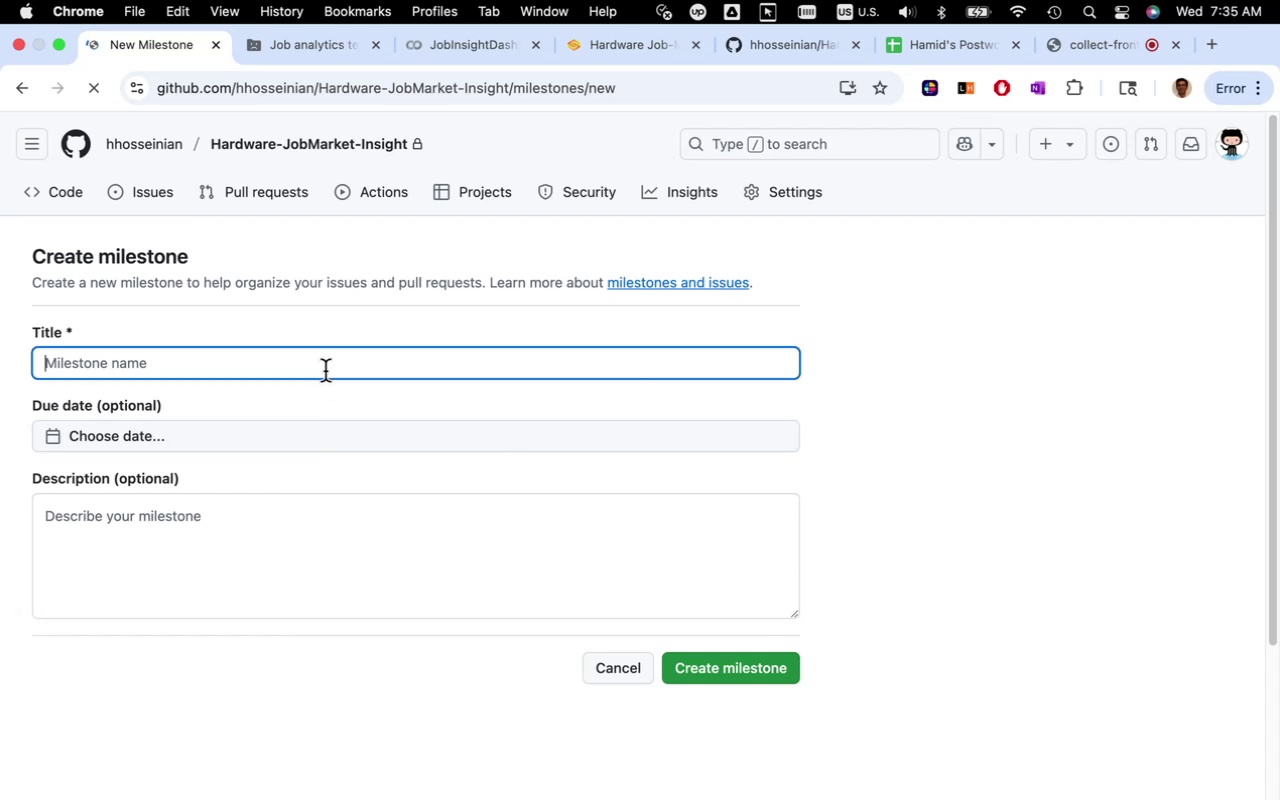 
type(Interactive Dashboard im)
key(Backspace)
key(Backspace)
type(Improvement)
 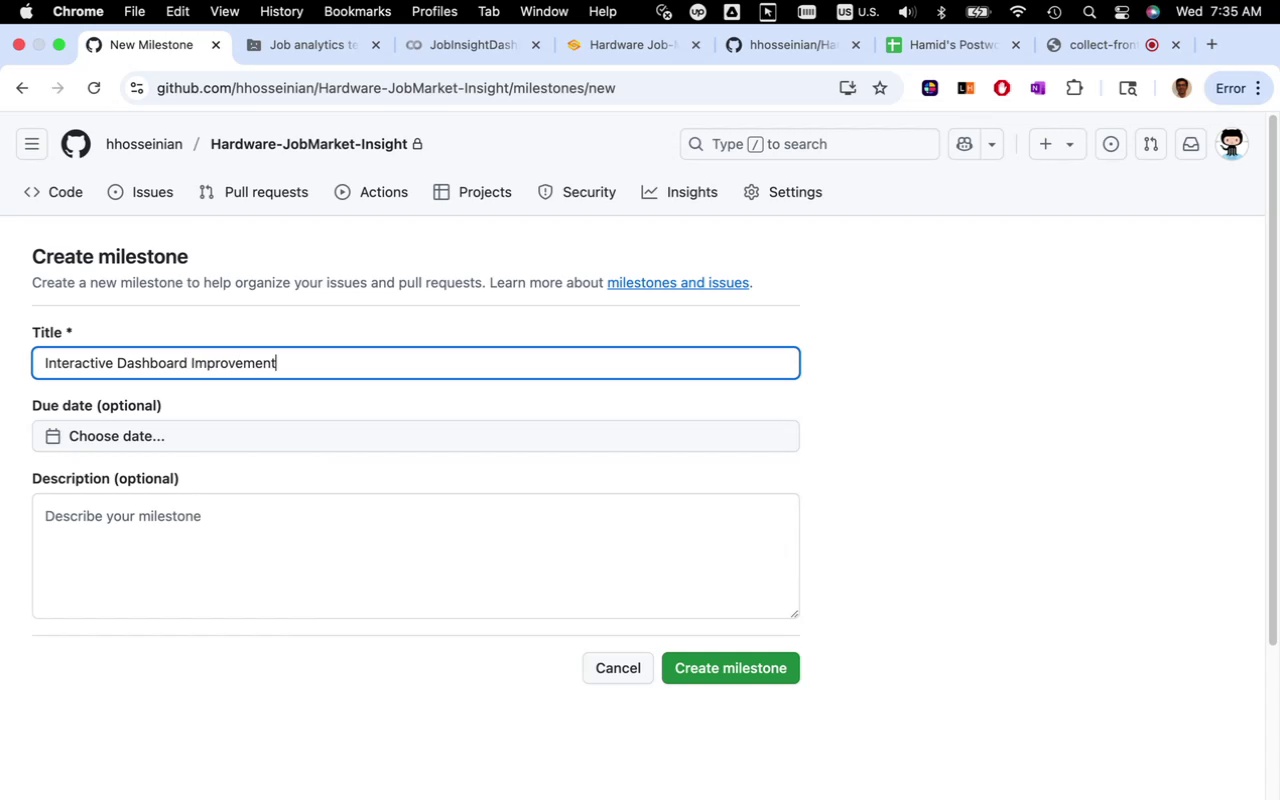 
left_click([235, 442])
 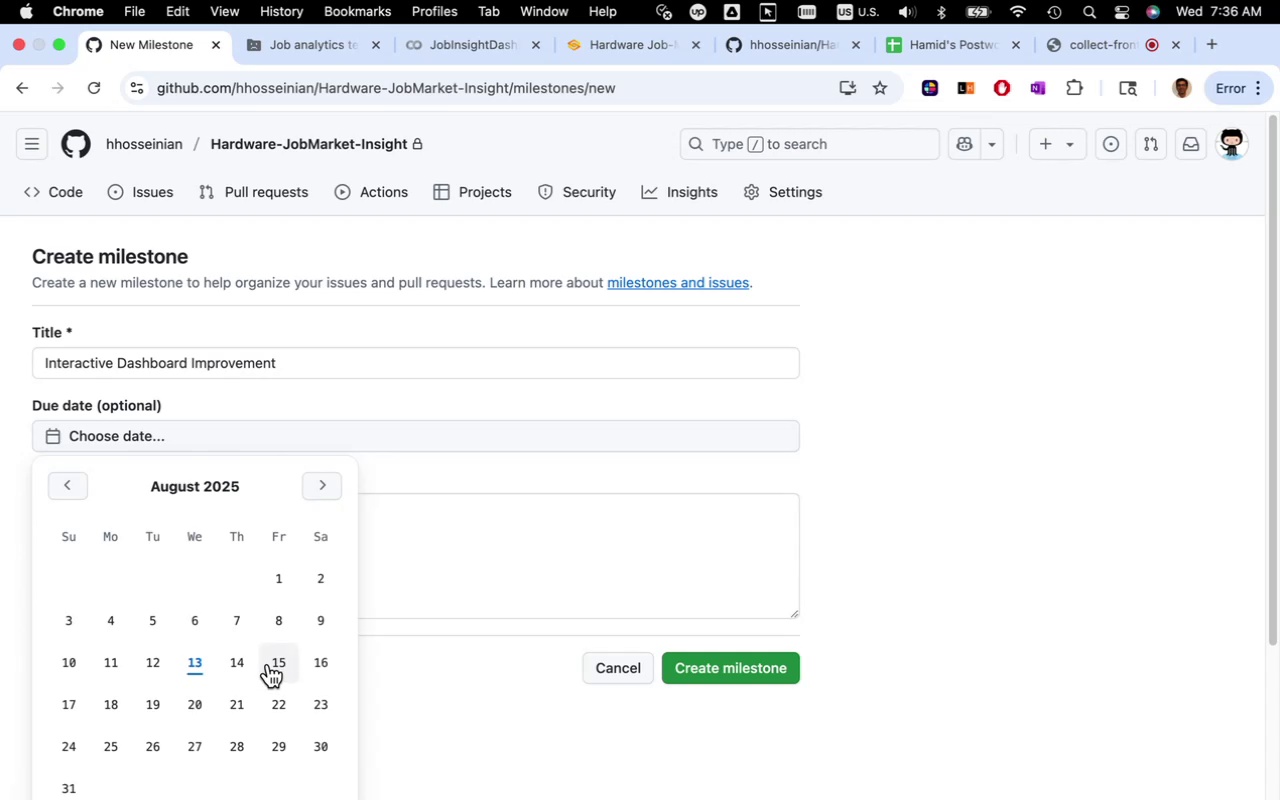 
left_click([274, 663])
 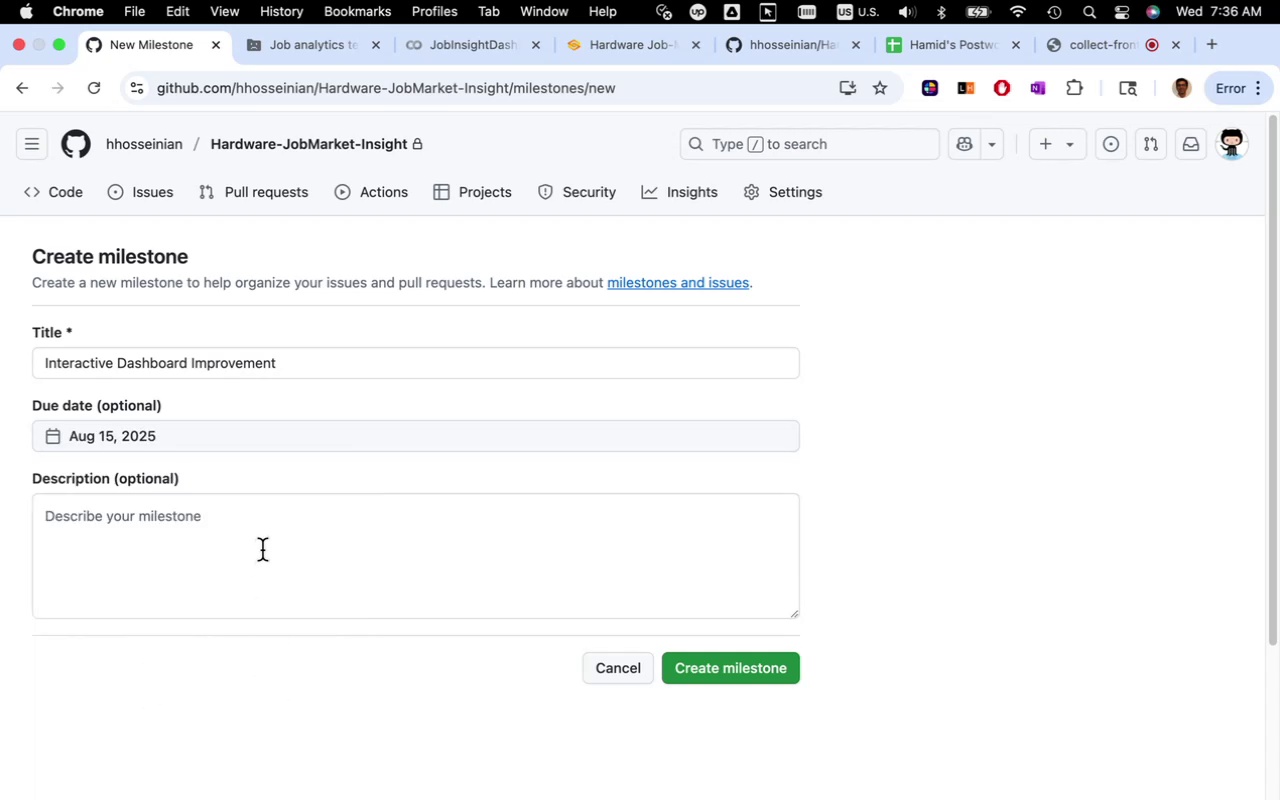 
left_click([262, 549])
 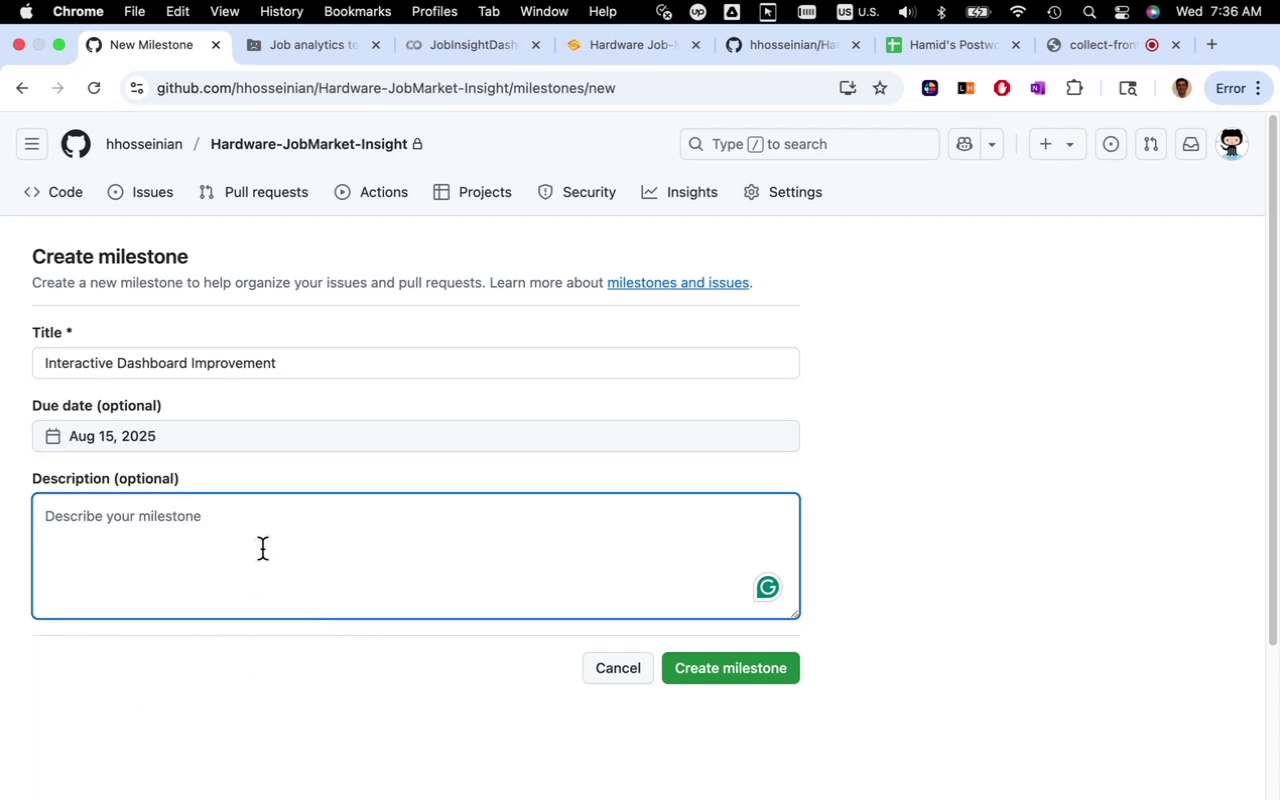 
type(1- )
key(Backspace)
key(Backspace)
key(Backspace)
type(The interactive s)
key(Backspace)
type(dahs)
key(Backspace)
key(Backspace)
type(shboard need to be improved to assure it is user friendly and all the )
key(Backspace)
key(Backspace)
key(Backspace)
key(Backspace)
type(parts works functionally.)
 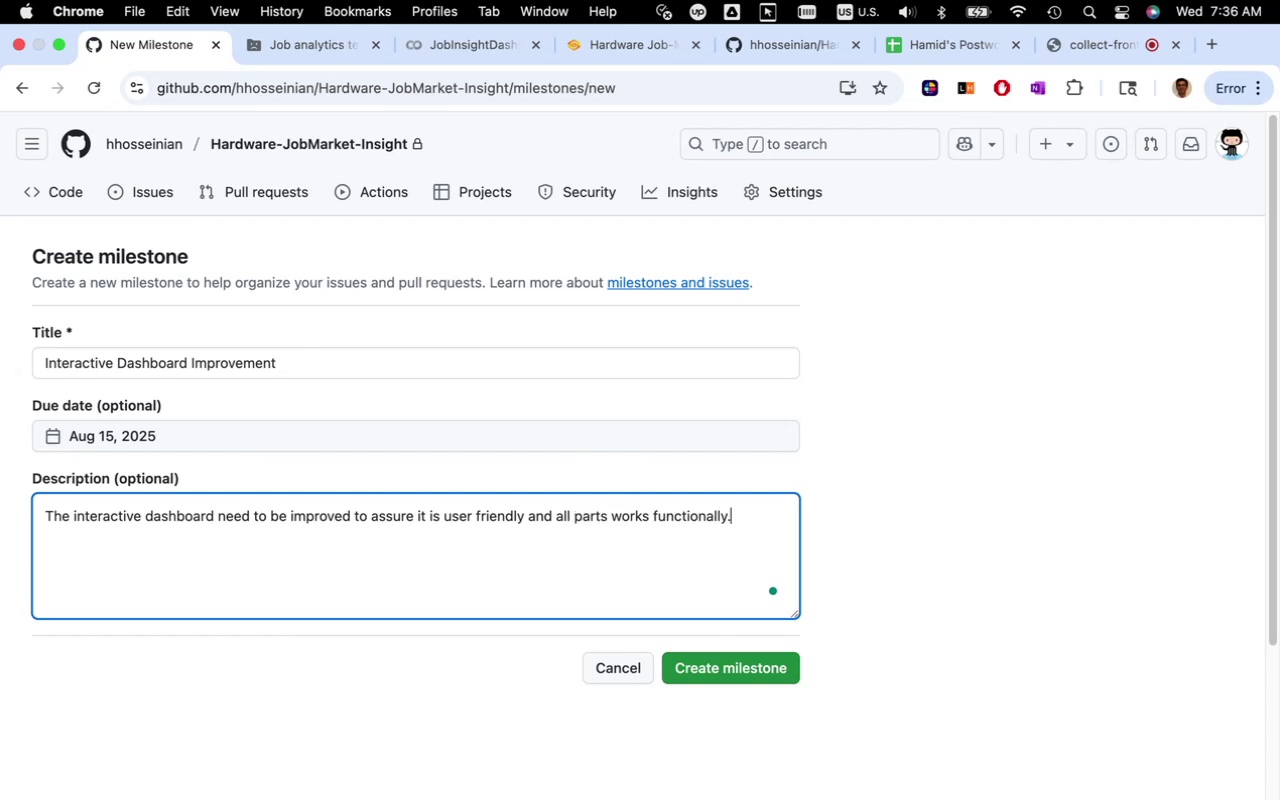 
wait(5.47)
 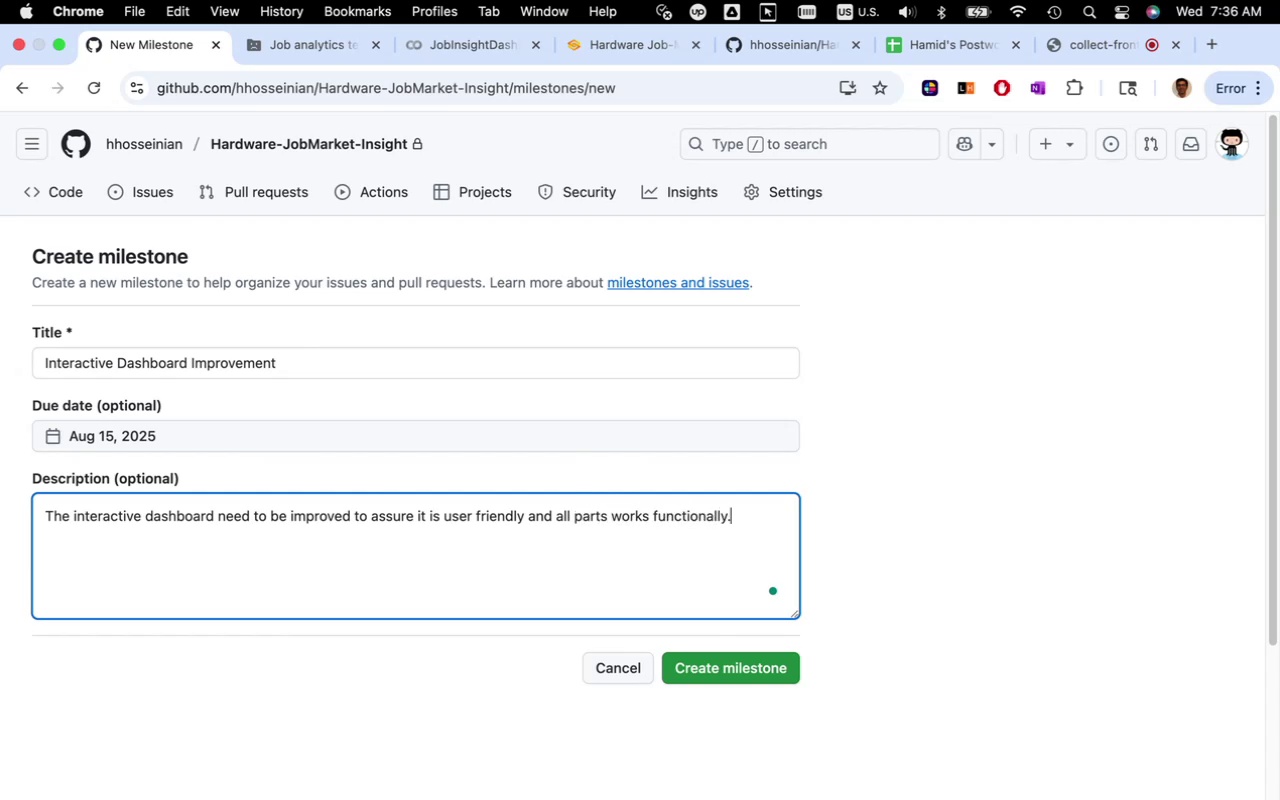 
left_click([754, 671])
 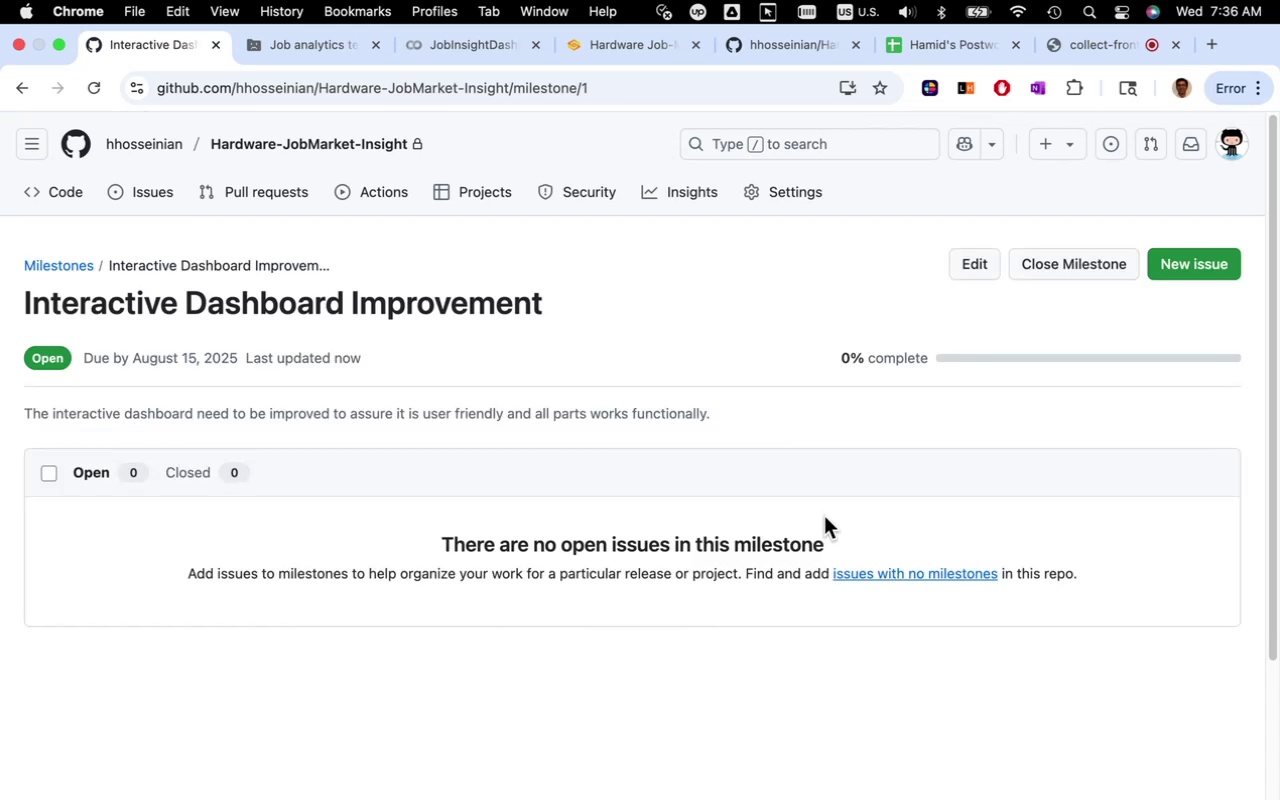 
wait(5.57)
 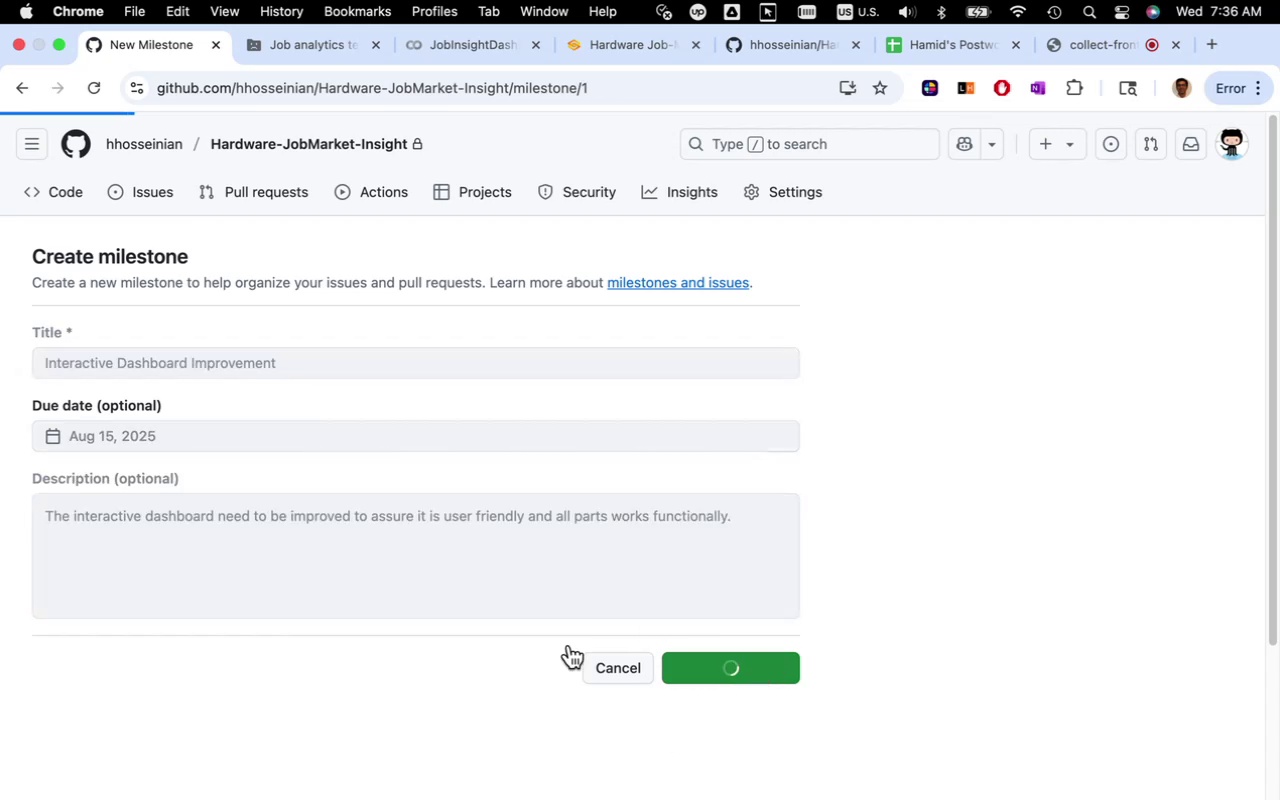 
left_click([1194, 266])
 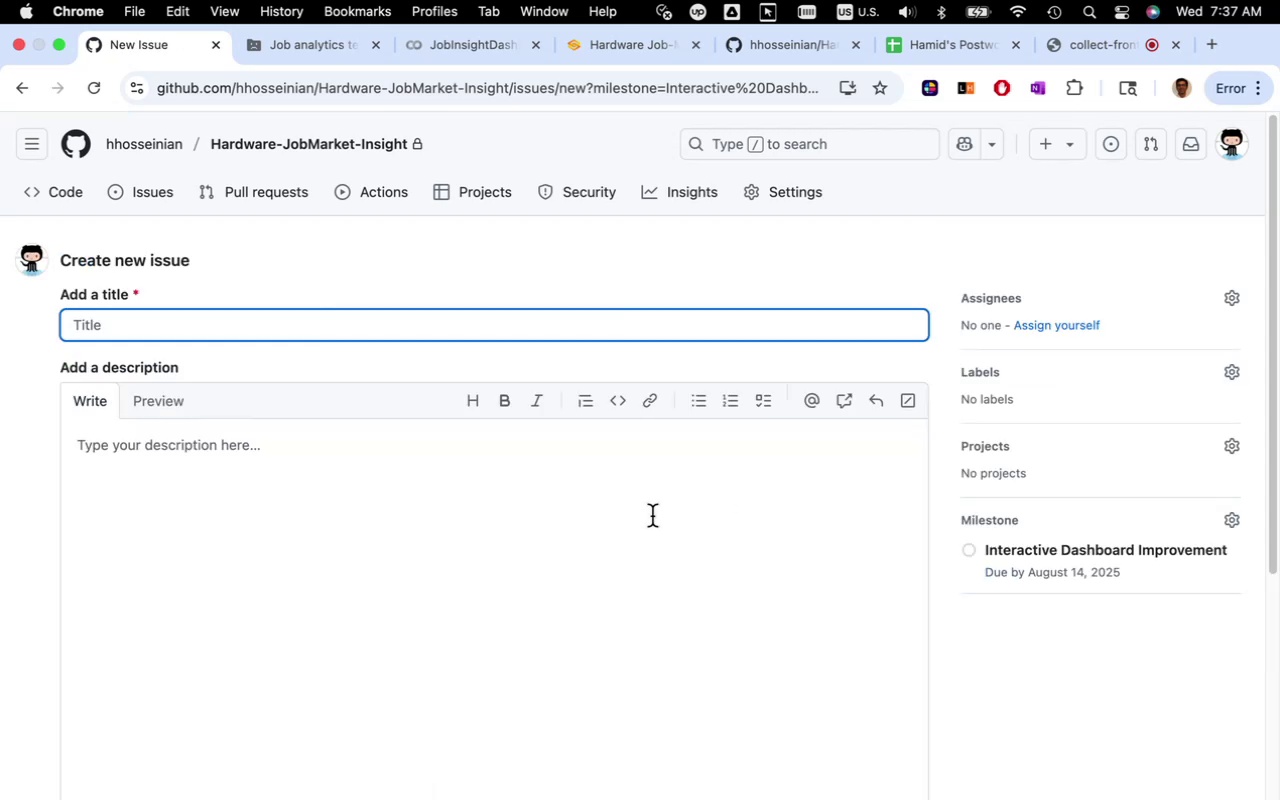 
type(Addin URL of the job to the listed )
 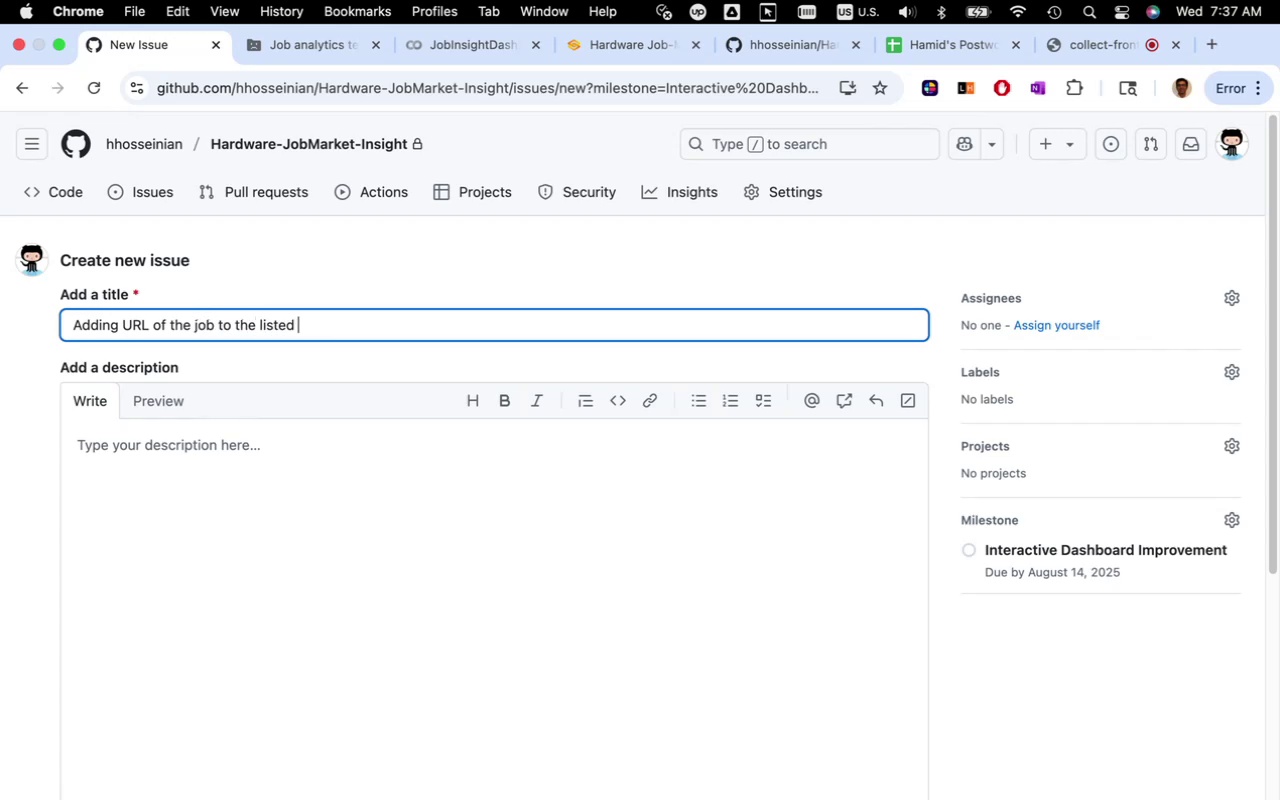 
hold_key(key=G, duration=0.32)
 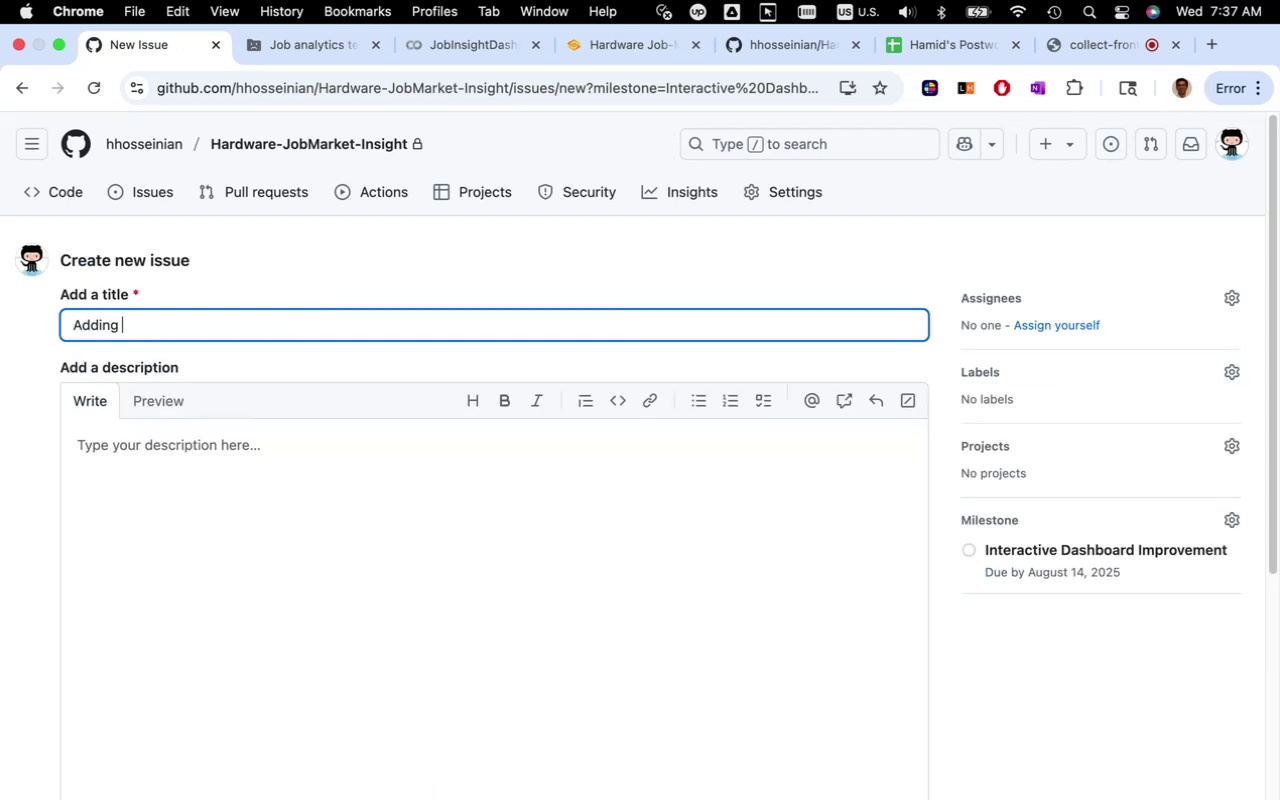 
key(Backspace)
key(Backspace)
key(Backspace)
key(Backspace)
key(Backspace)
key(Backspace)
key(Backspace)
key(Backspace)
key(Backspace)
key(Backspace)
key(Backspace)
key(Backspace)
key(Backspace)
key(Backspace)
type(in the job lists)
 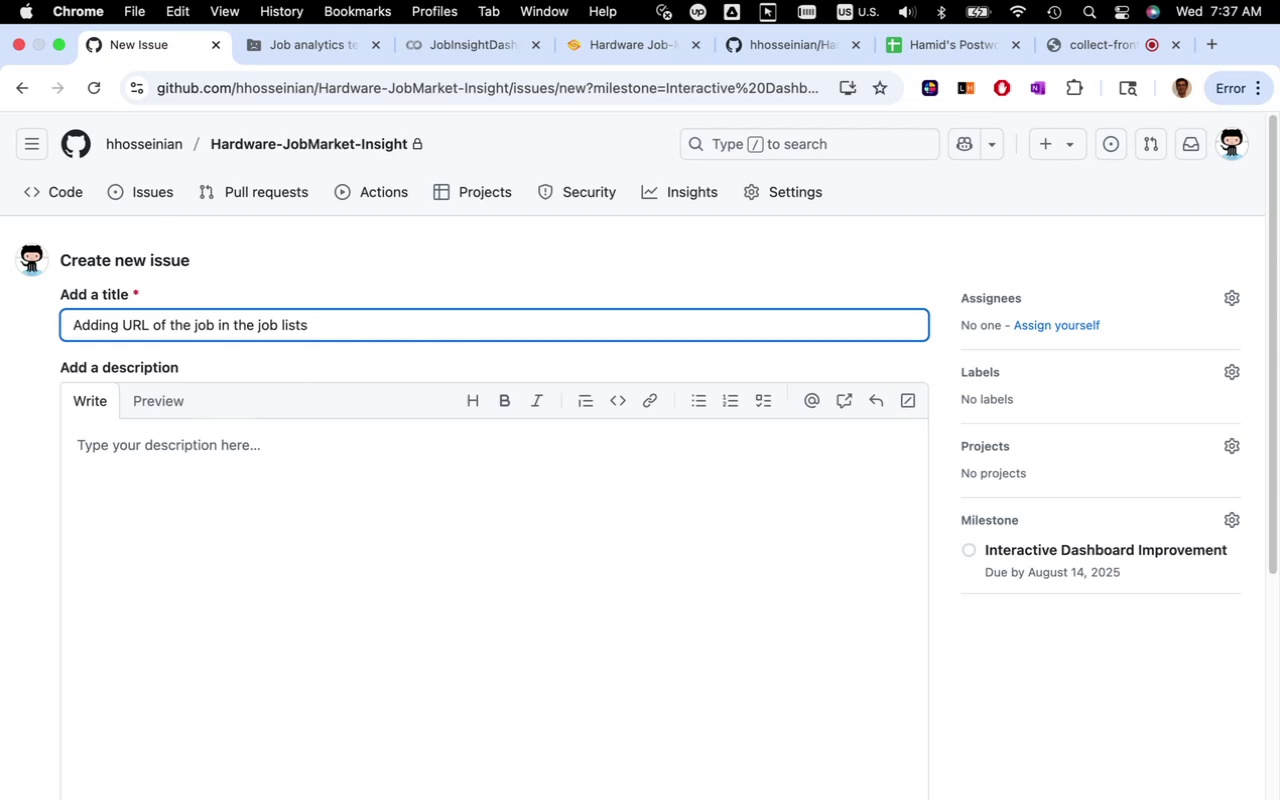 
left_click([474, 543])
 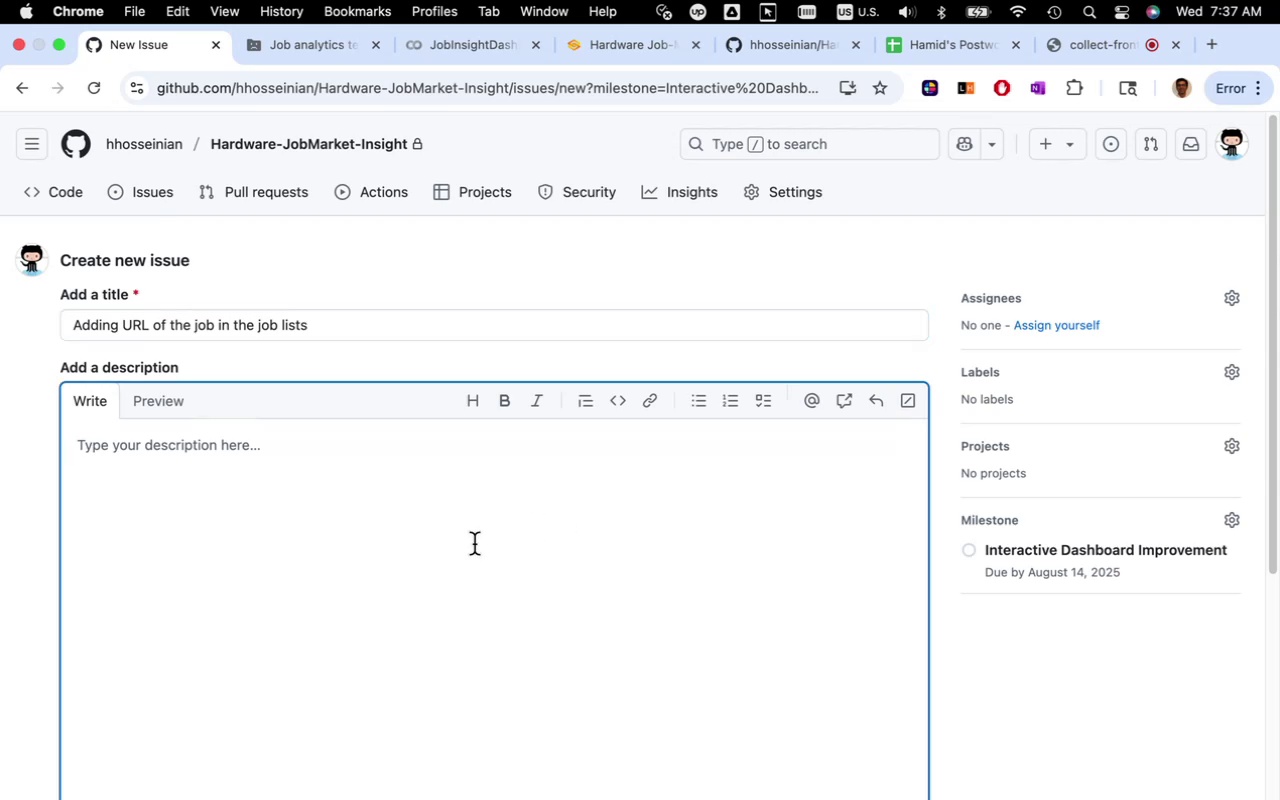 
type(the )
 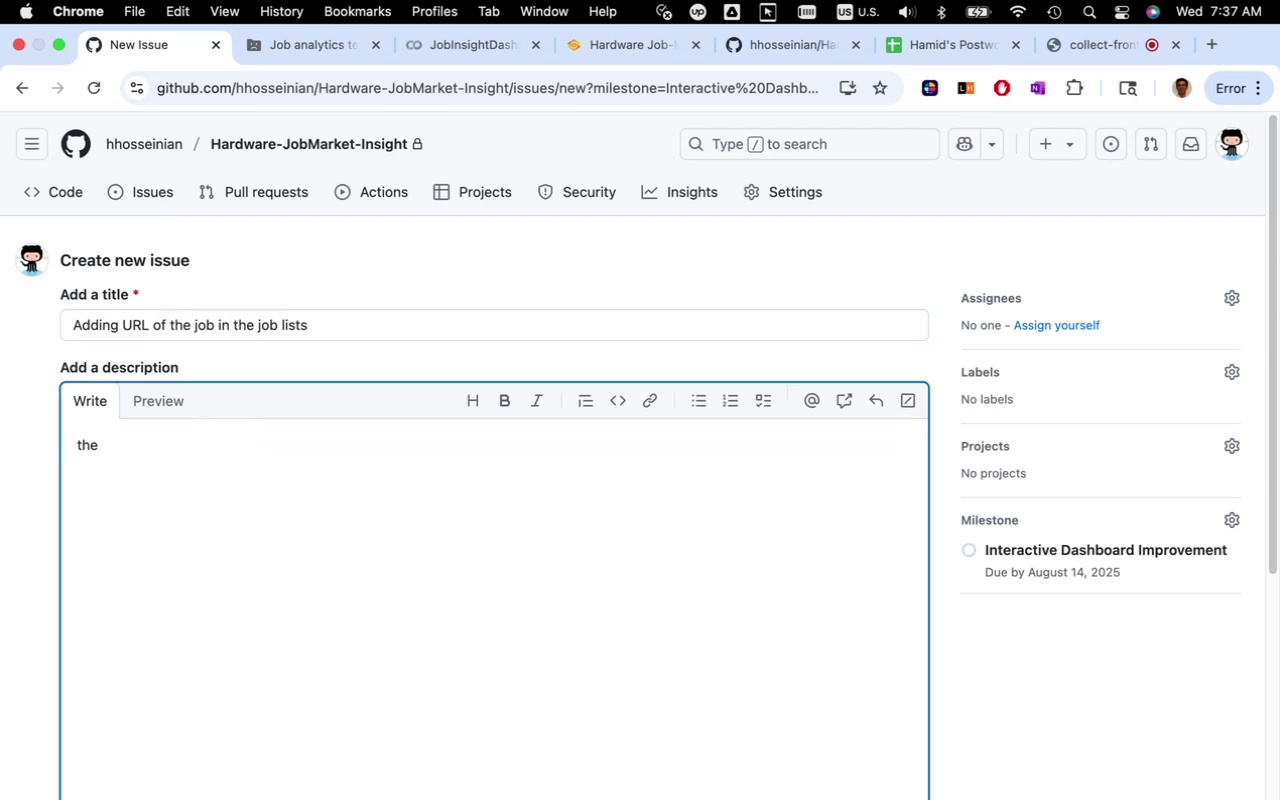 
type(hyperlink of )
 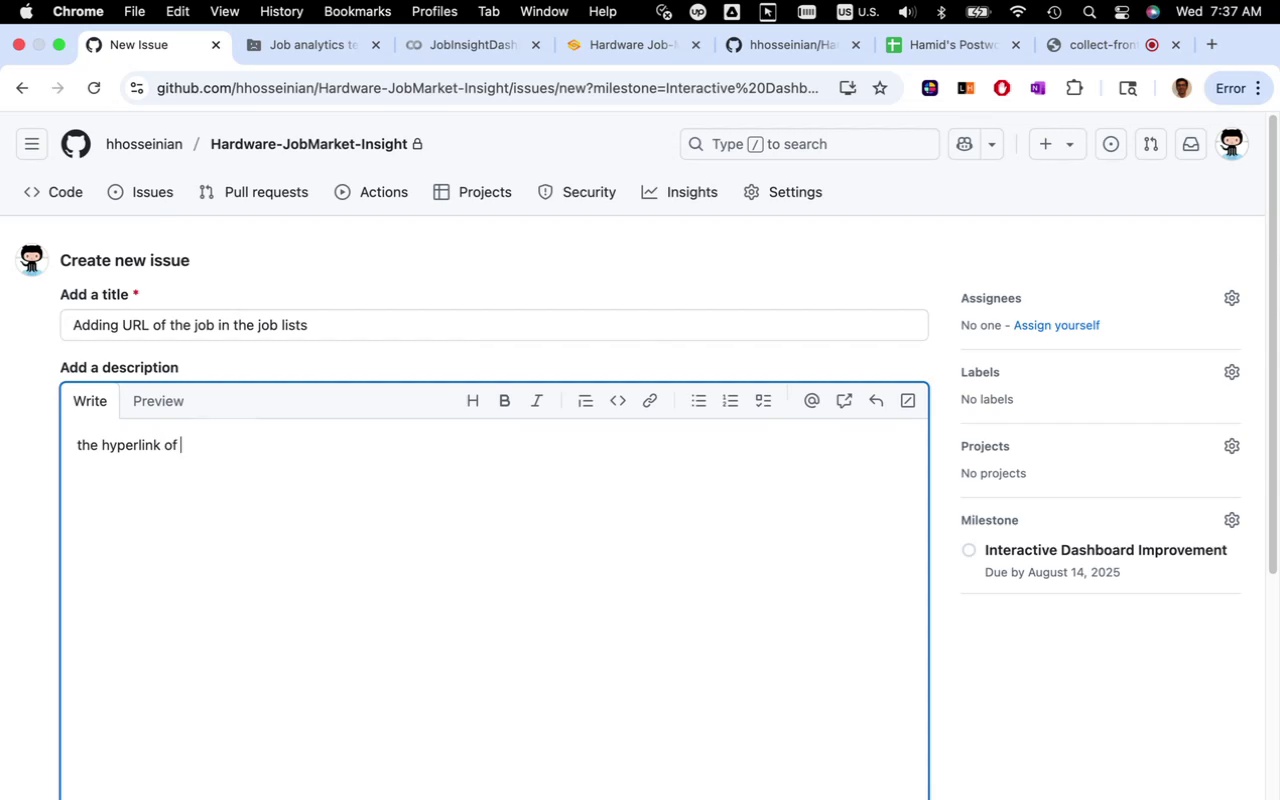 
hold_key(key=Backspace, duration=1.51)
 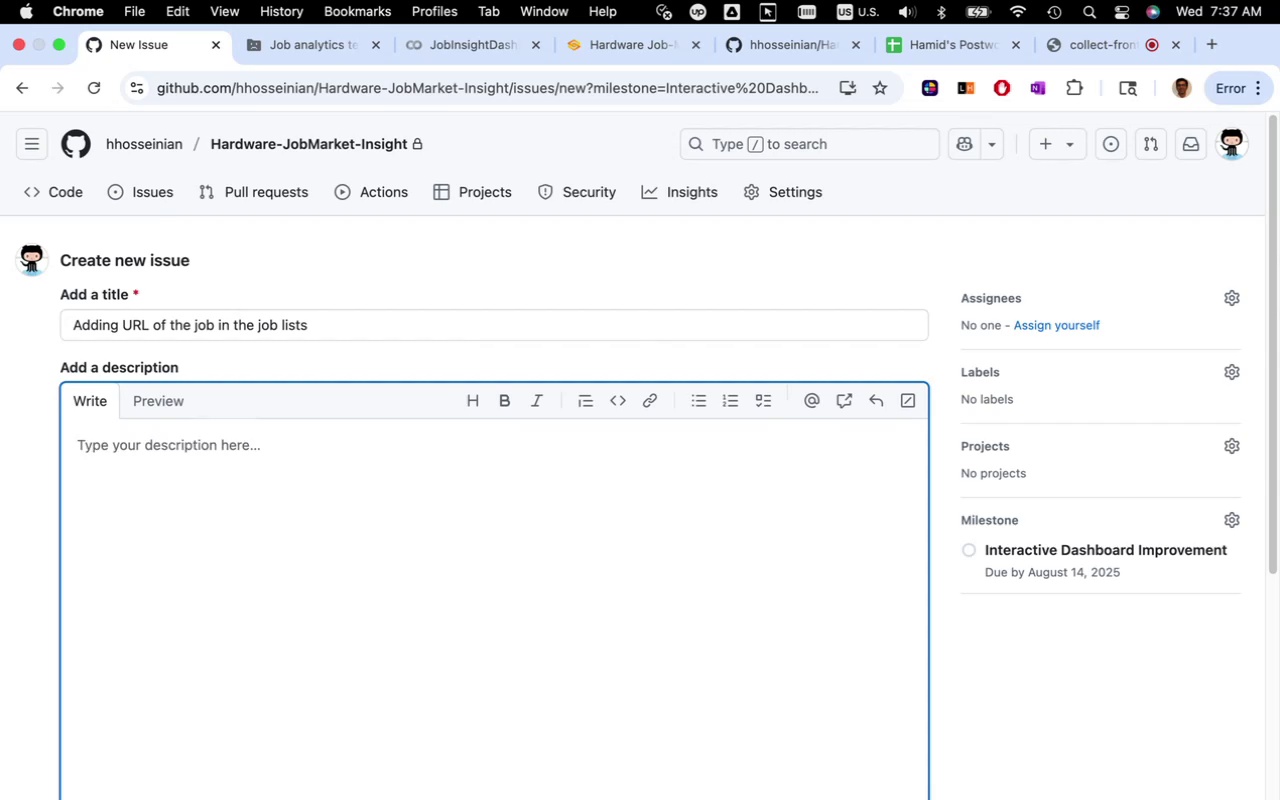 
hold_key(key=Backspace, duration=0.34)
 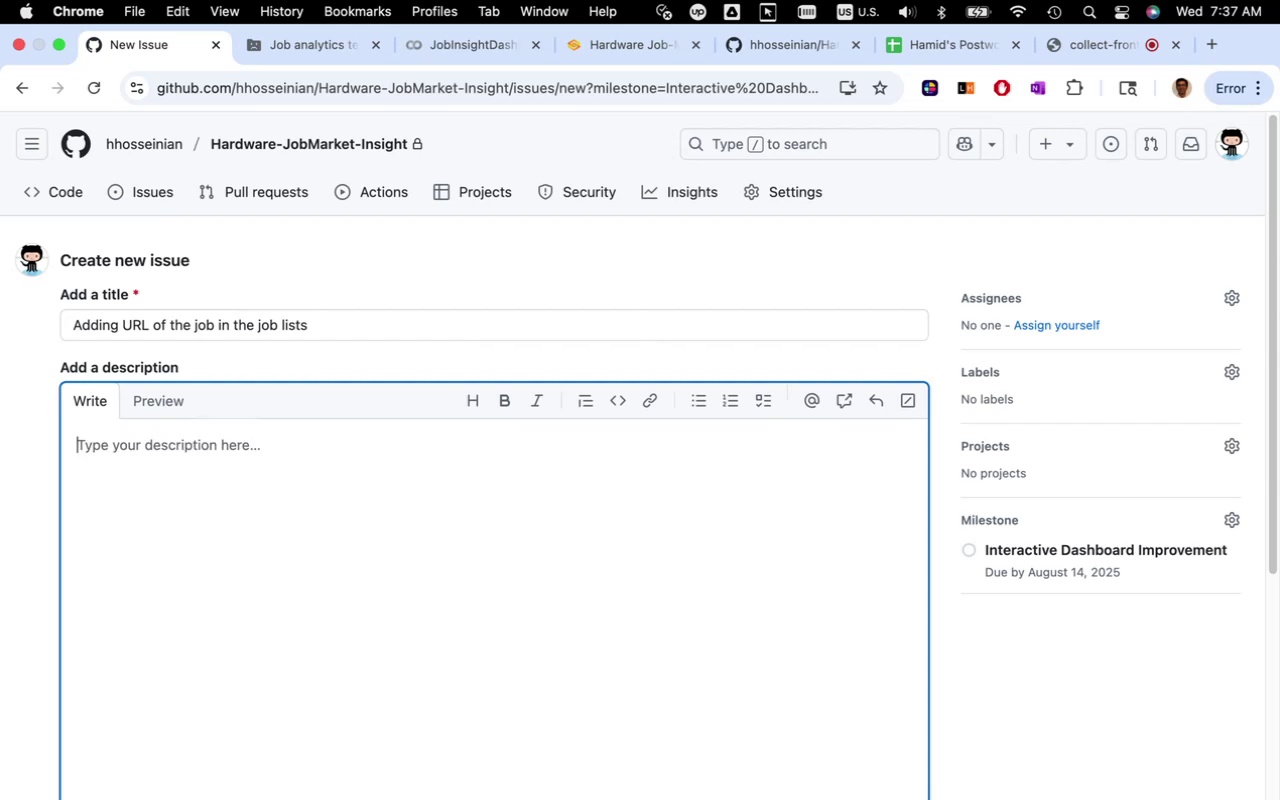 
type(make the job title as hyperlink to direct user to the job post on Apple website)
 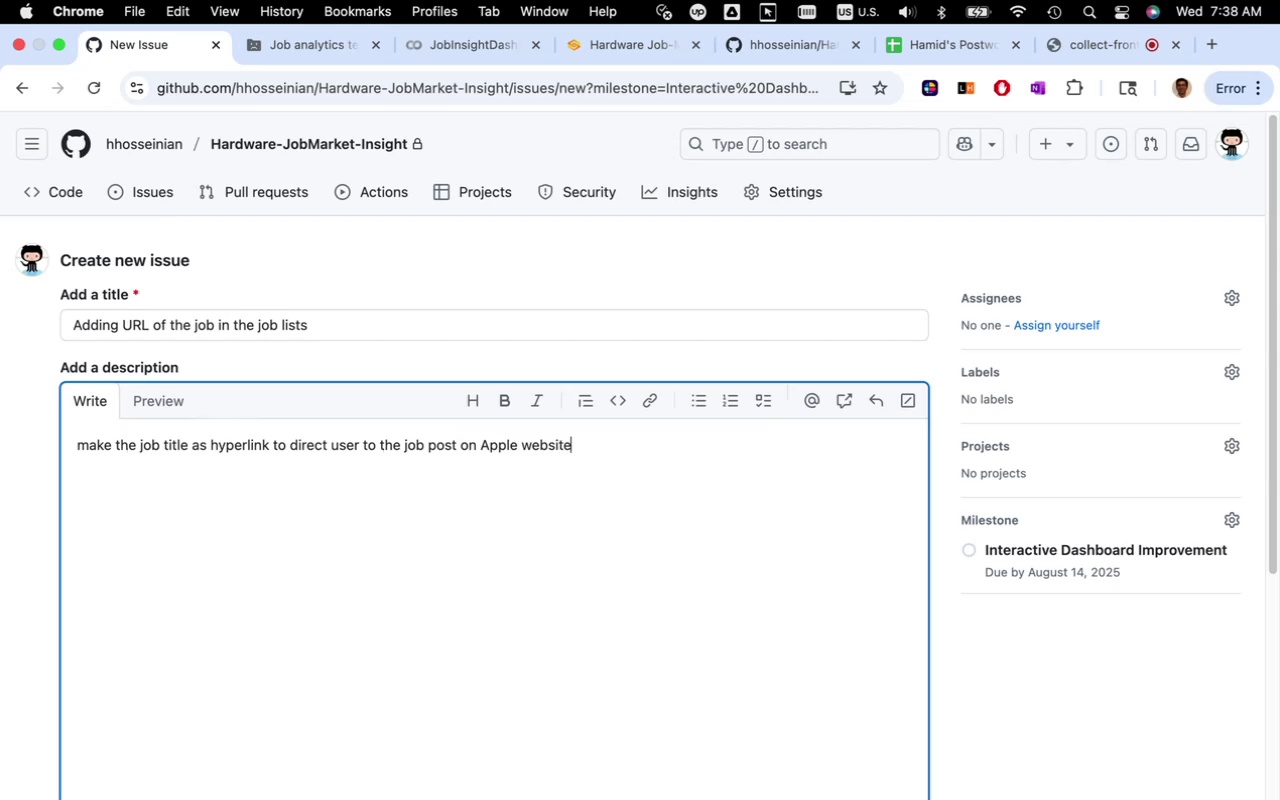 
scroll: coordinate [469, 556], scroll_direction: down, amount: 8.0
 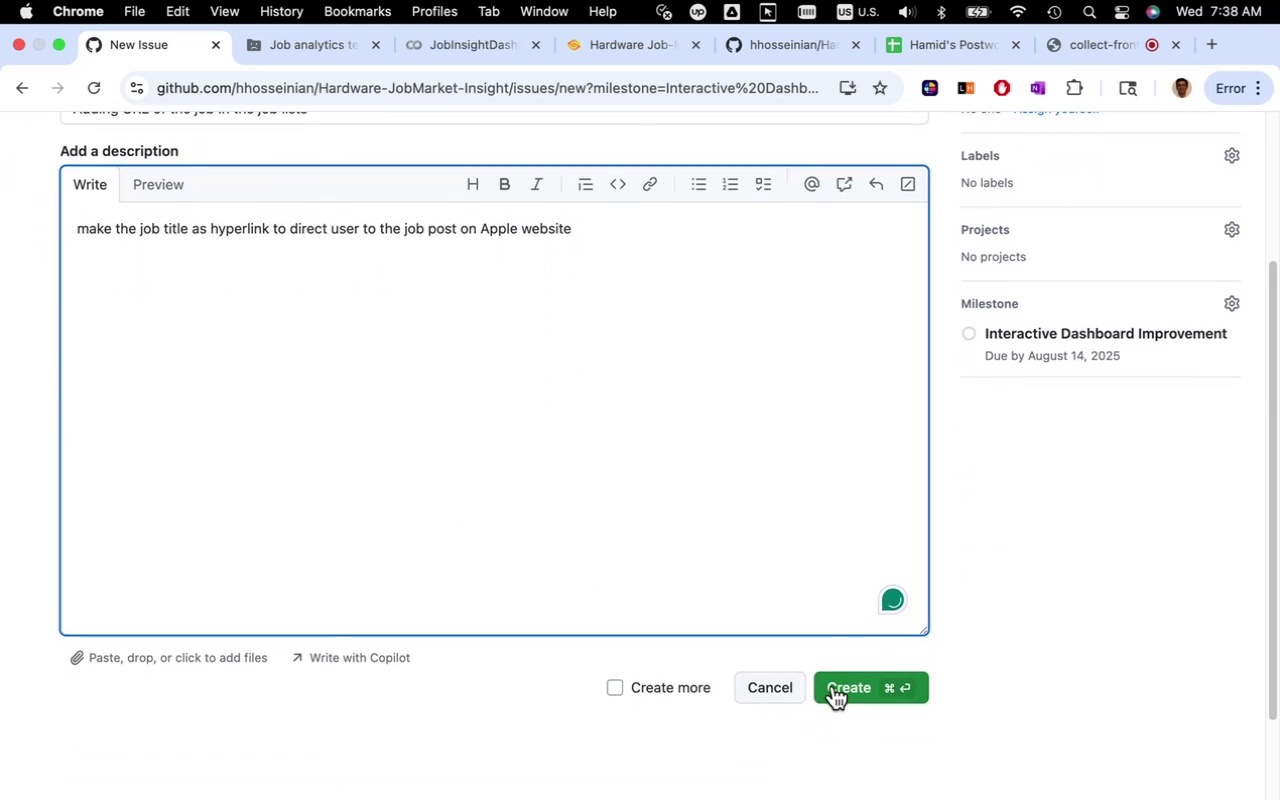 
left_click([838, 687])
 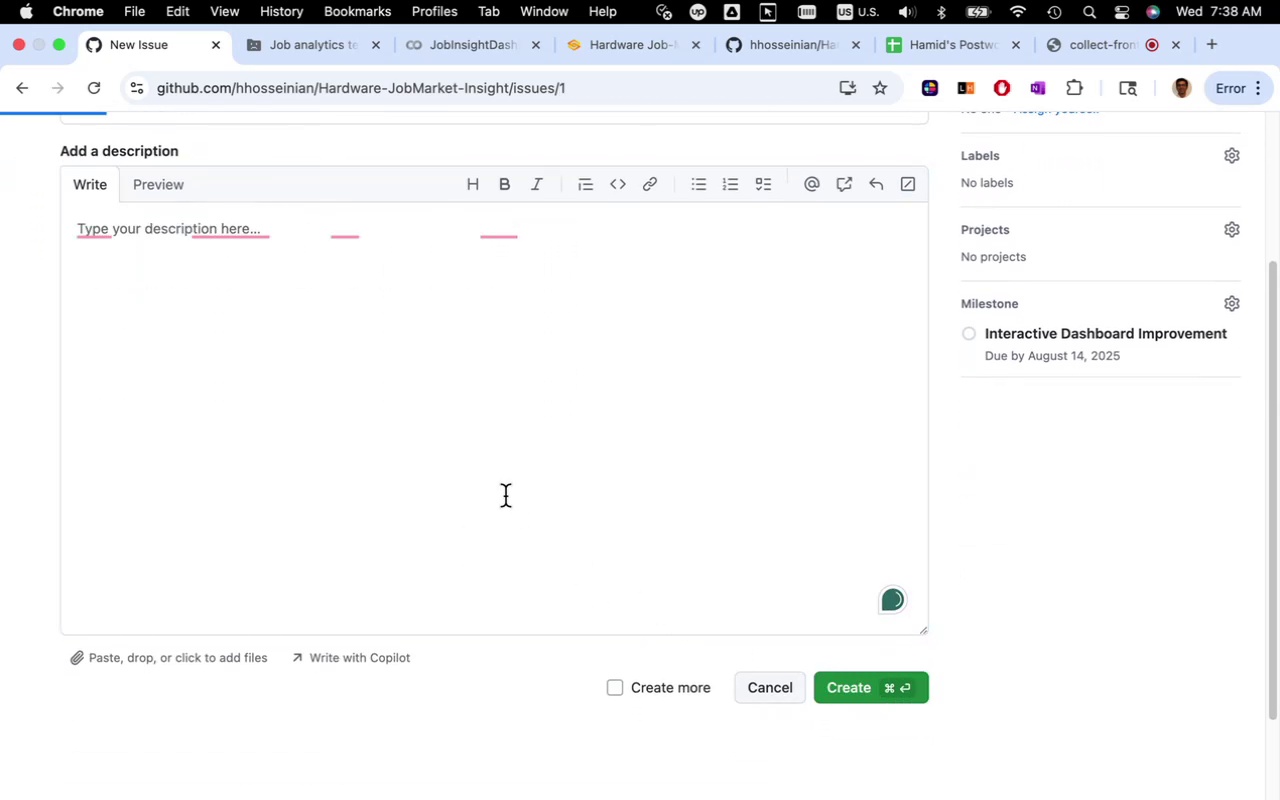 
scroll: coordinate [505, 496], scroll_direction: up, amount: 4.0
 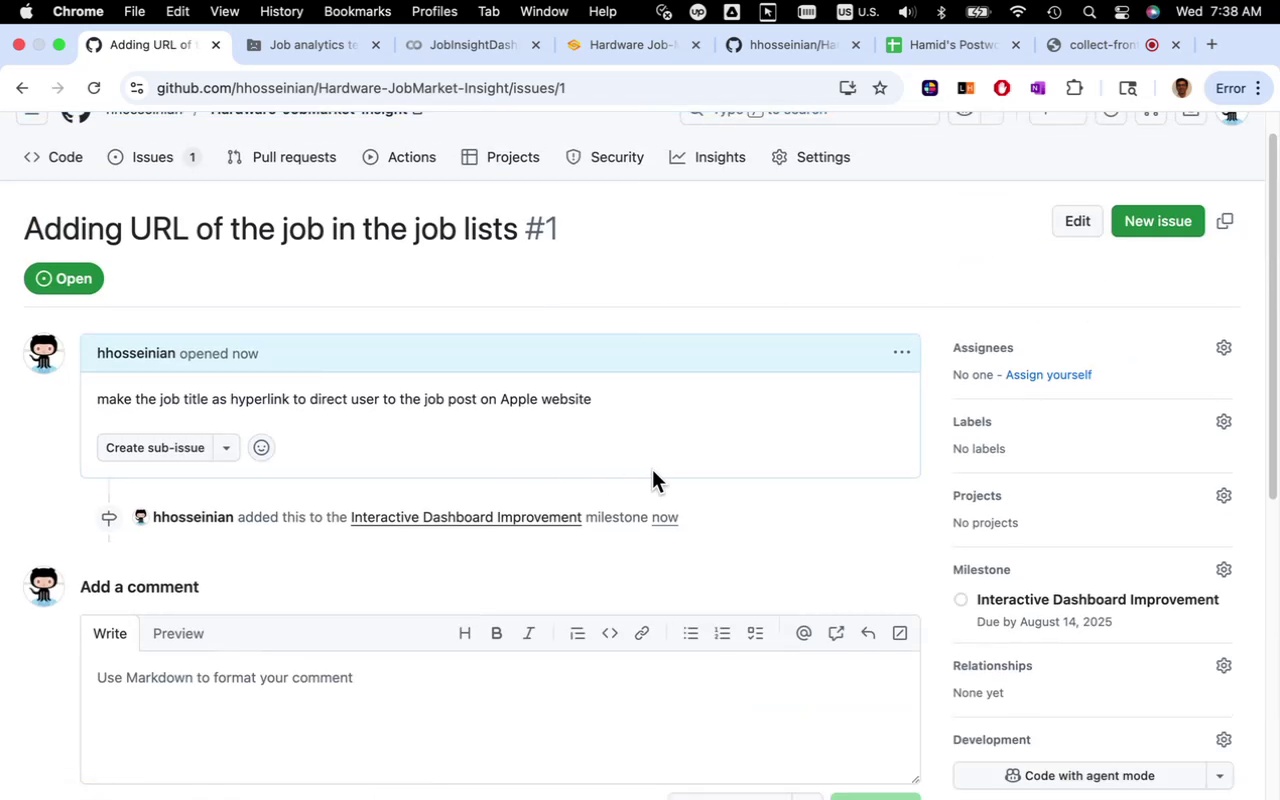 
wait(8.2)
 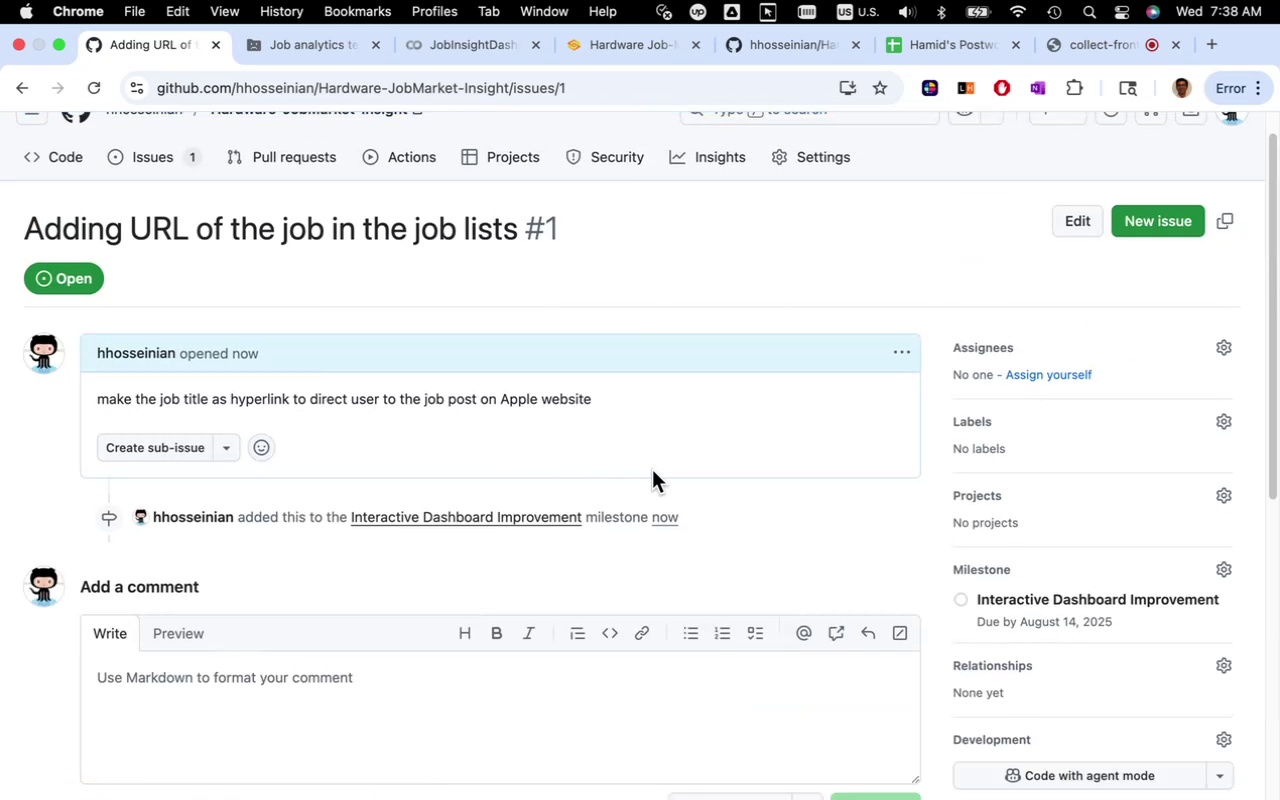 
left_click([1048, 373])
 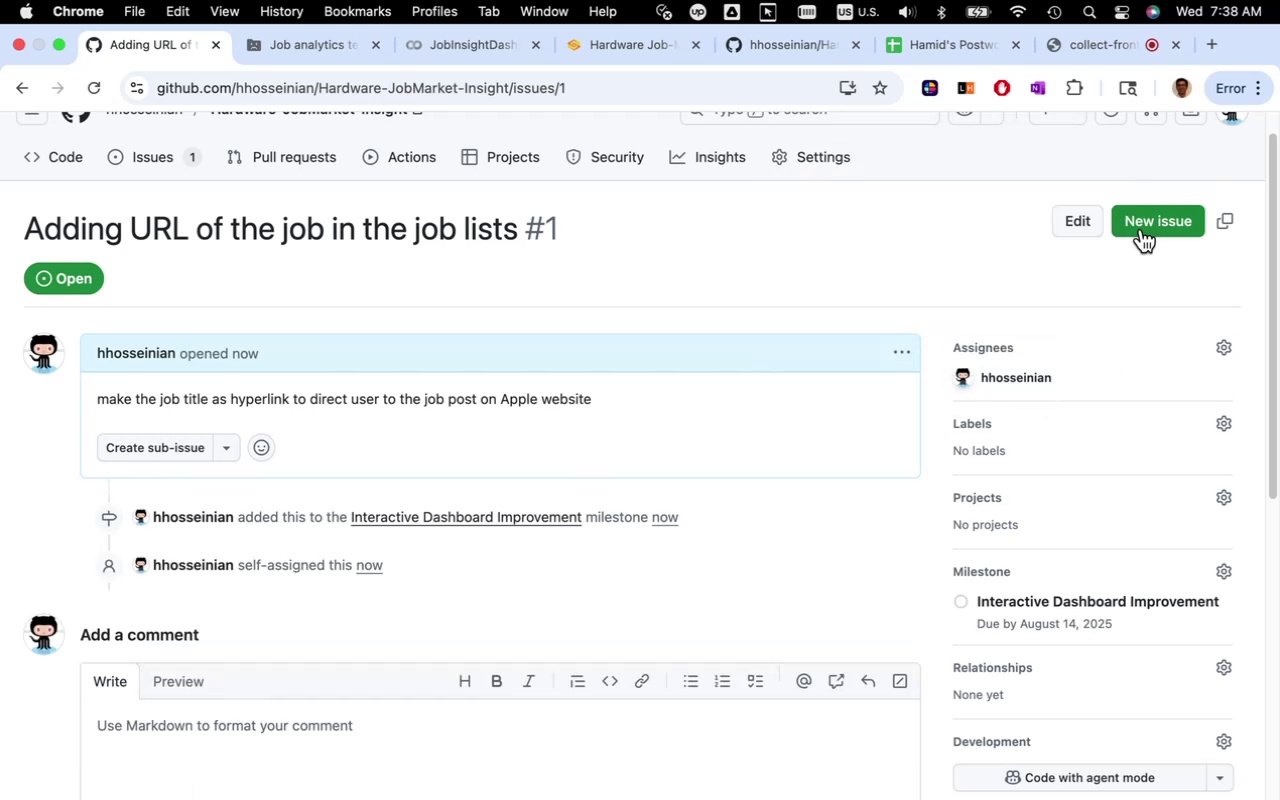 
left_click([1141, 229])
 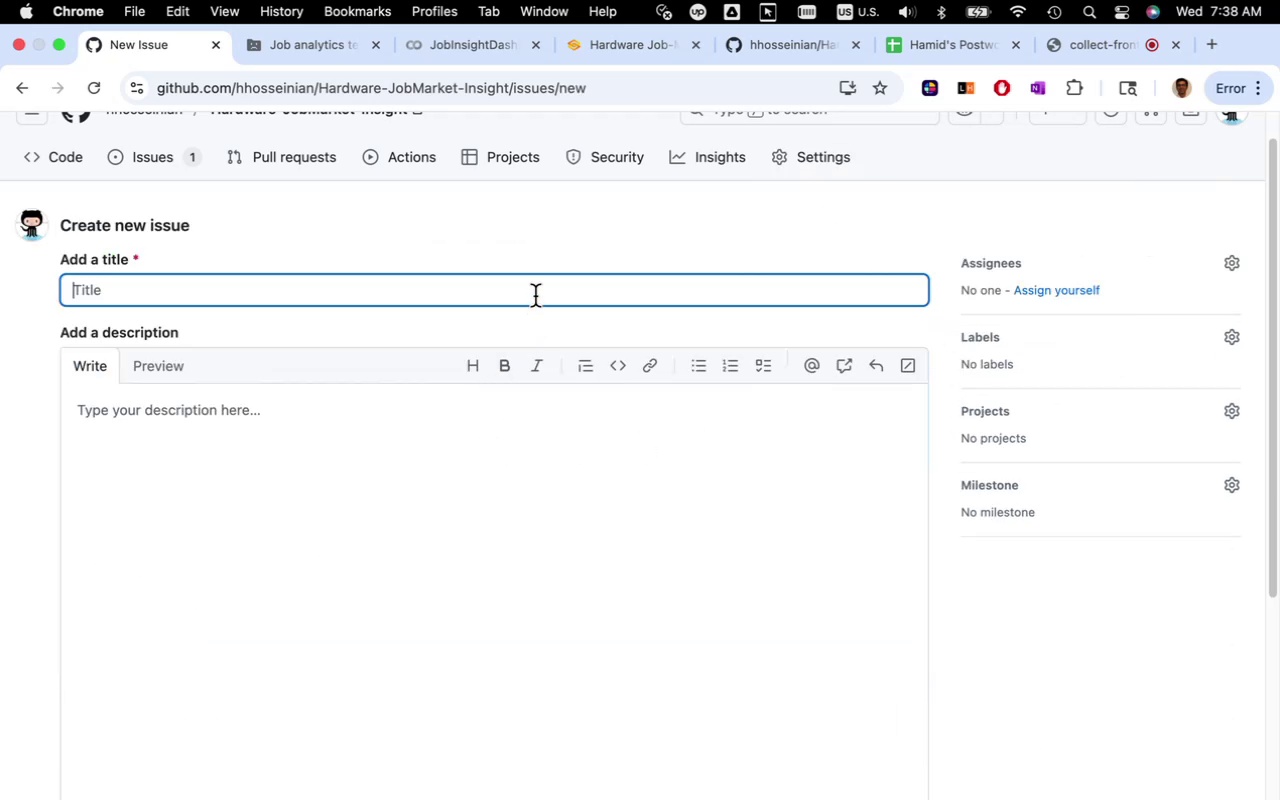 
type(The time inter)
key(Backspace)
 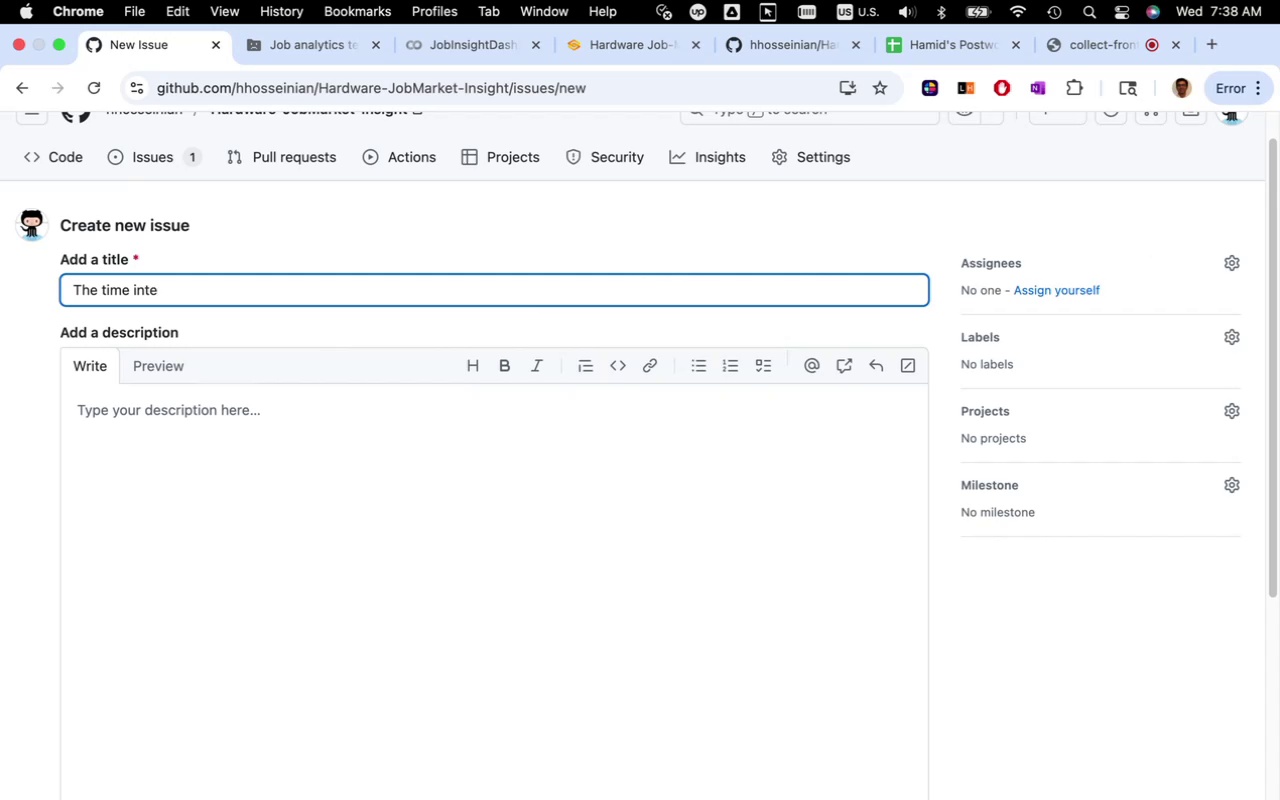 
key(Meta+A)
 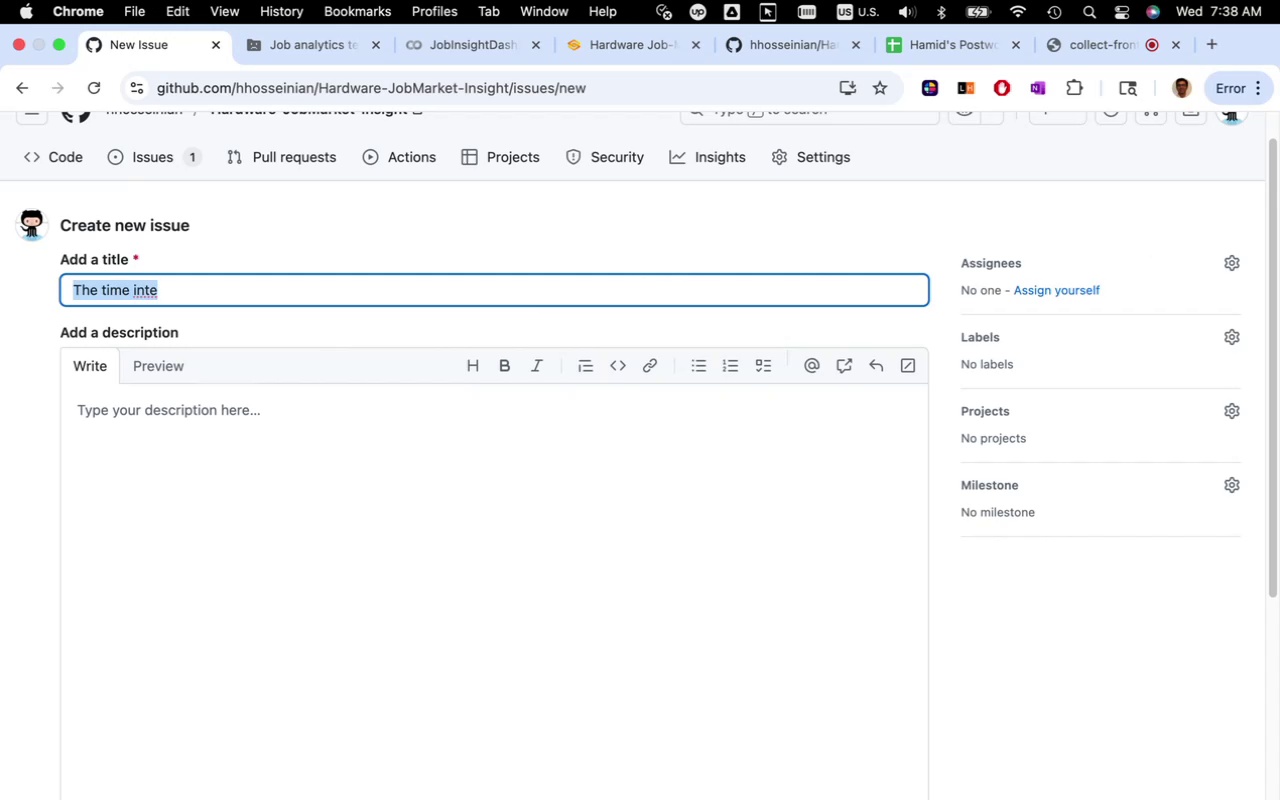 
type(Makin )
key(Backspace)
type(g the Time Intercal )
key(Backspace)
key(Backspace)
key(Backspace)
key(Backspace)
type(al)
key(Backspace)
key(Backspace)
type(val Filter Functional)
 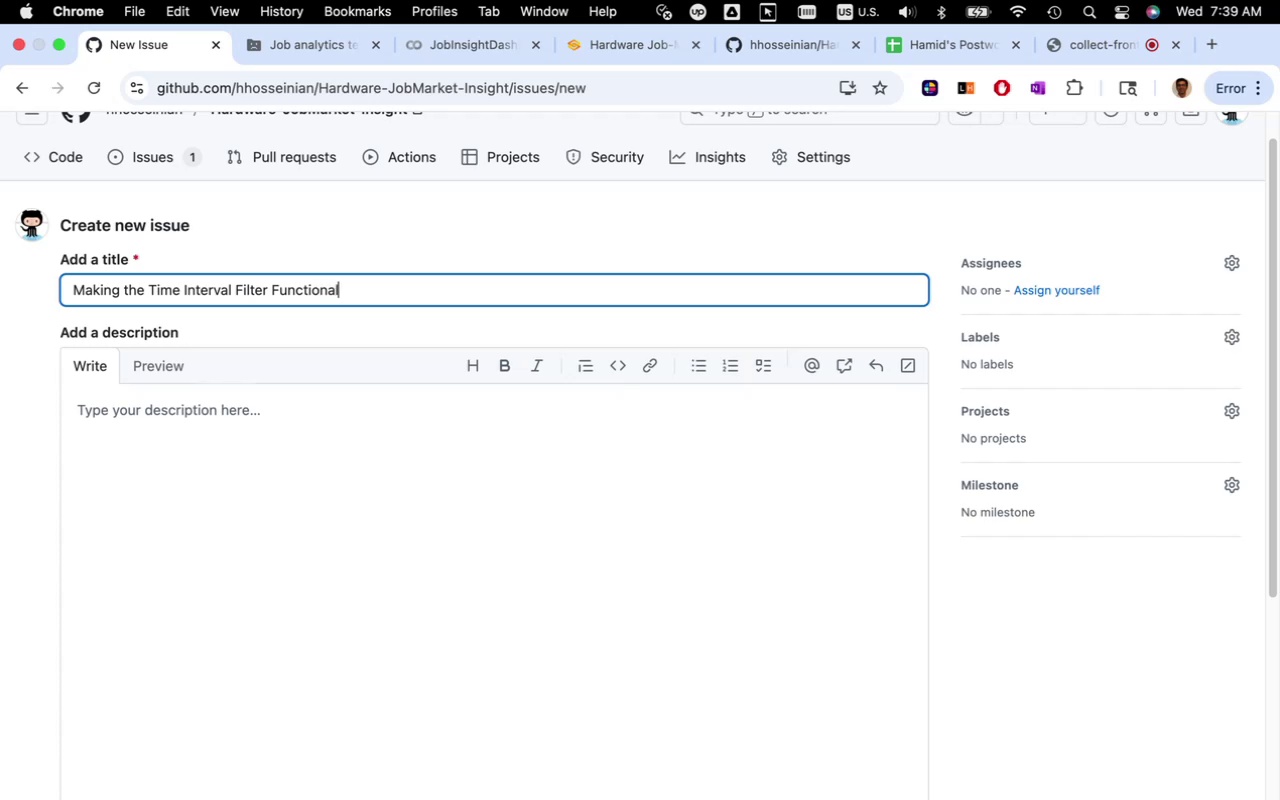 
left_click([468, 481])
 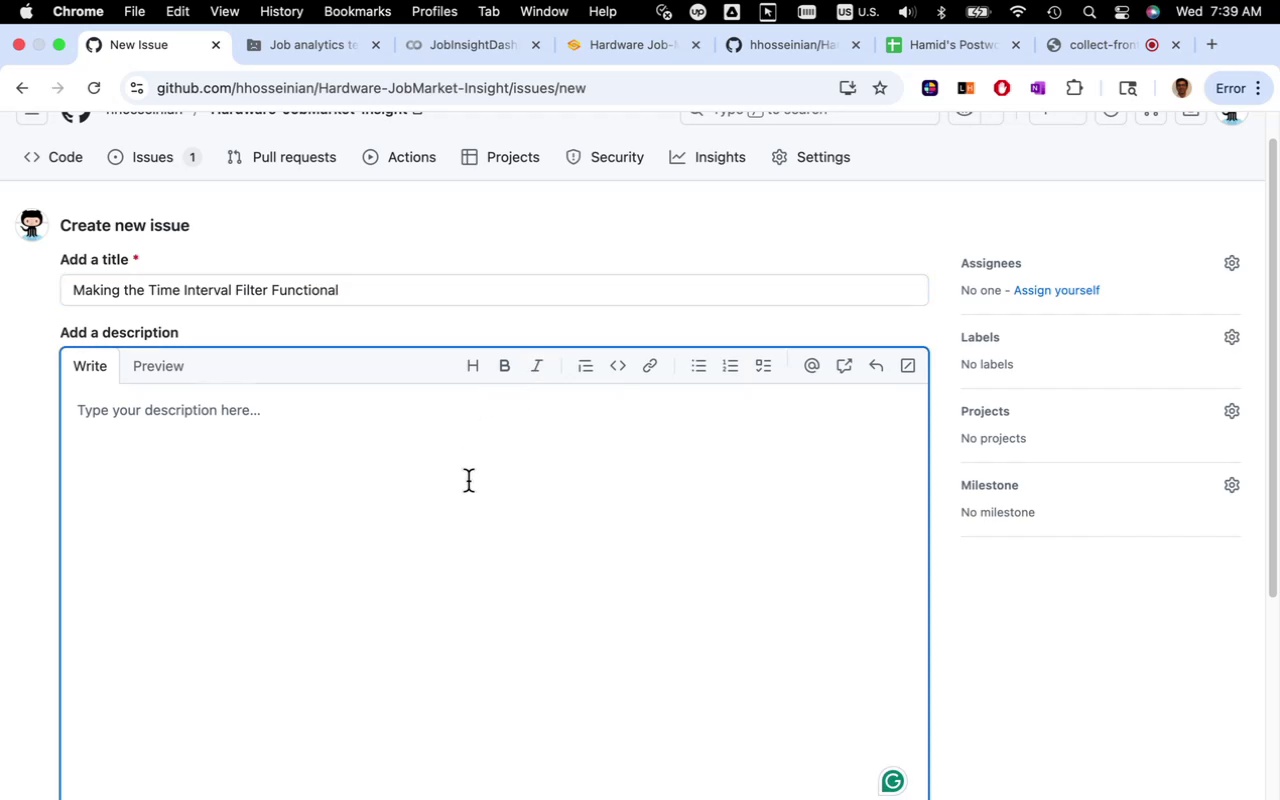 
type(Currently, the time interval filtering is not working. It )
key(Backspace)
key(Backspace)
key(Backspace)
 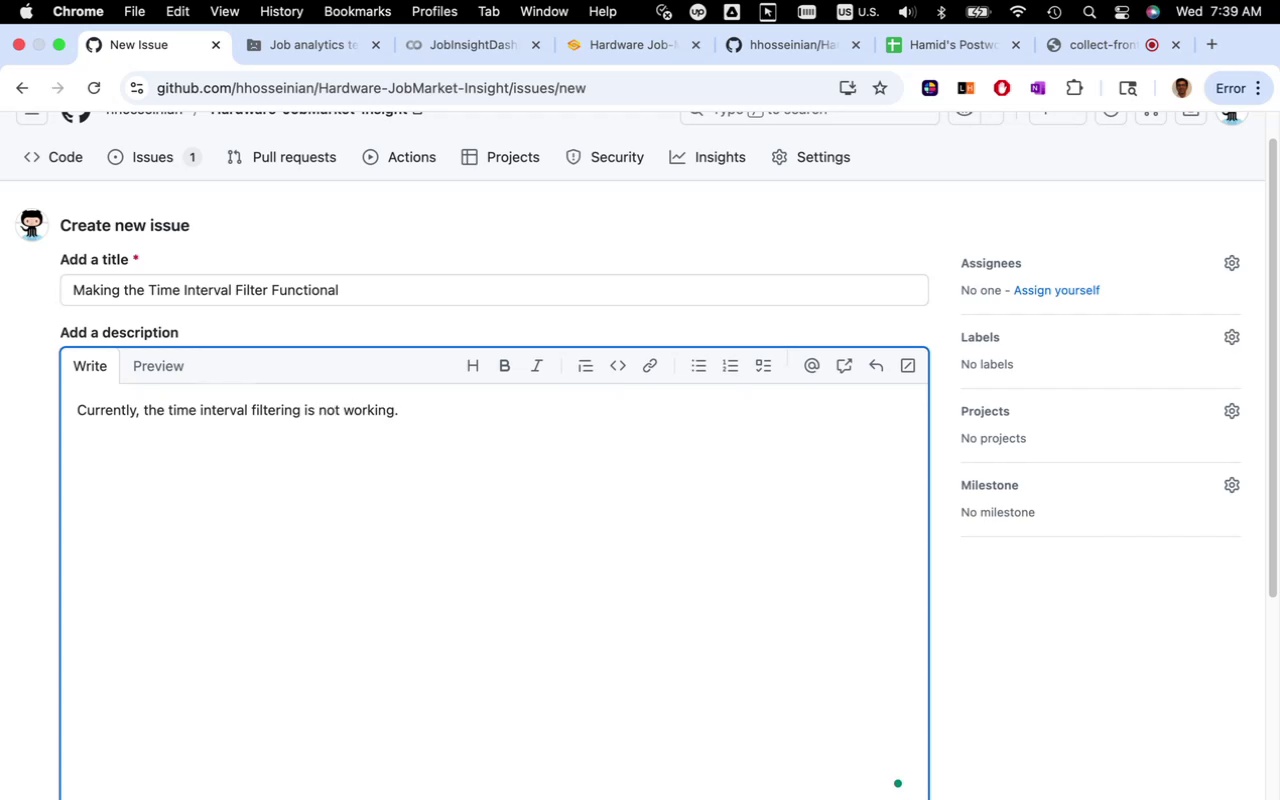 
hold_key(key=ShiftLeft, duration=0.88)
 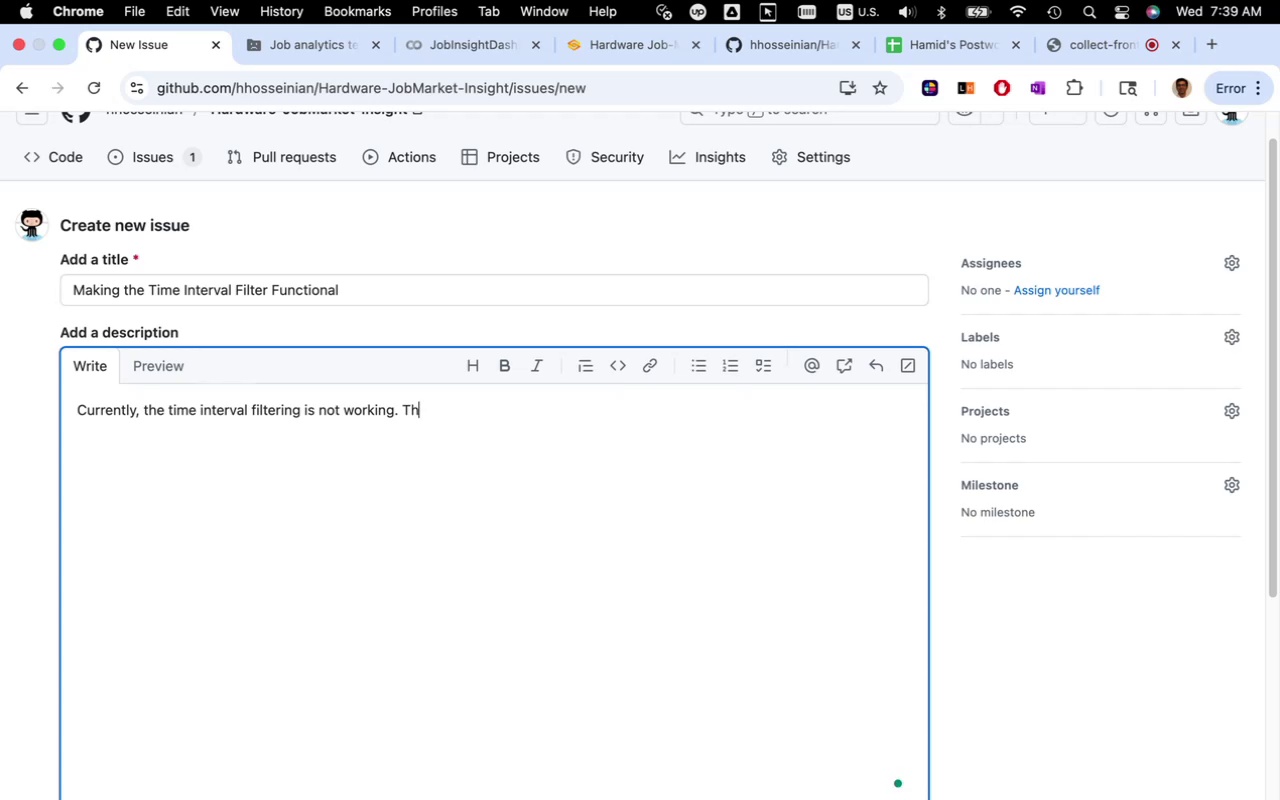 
hold_key(key=T, duration=0.63)
 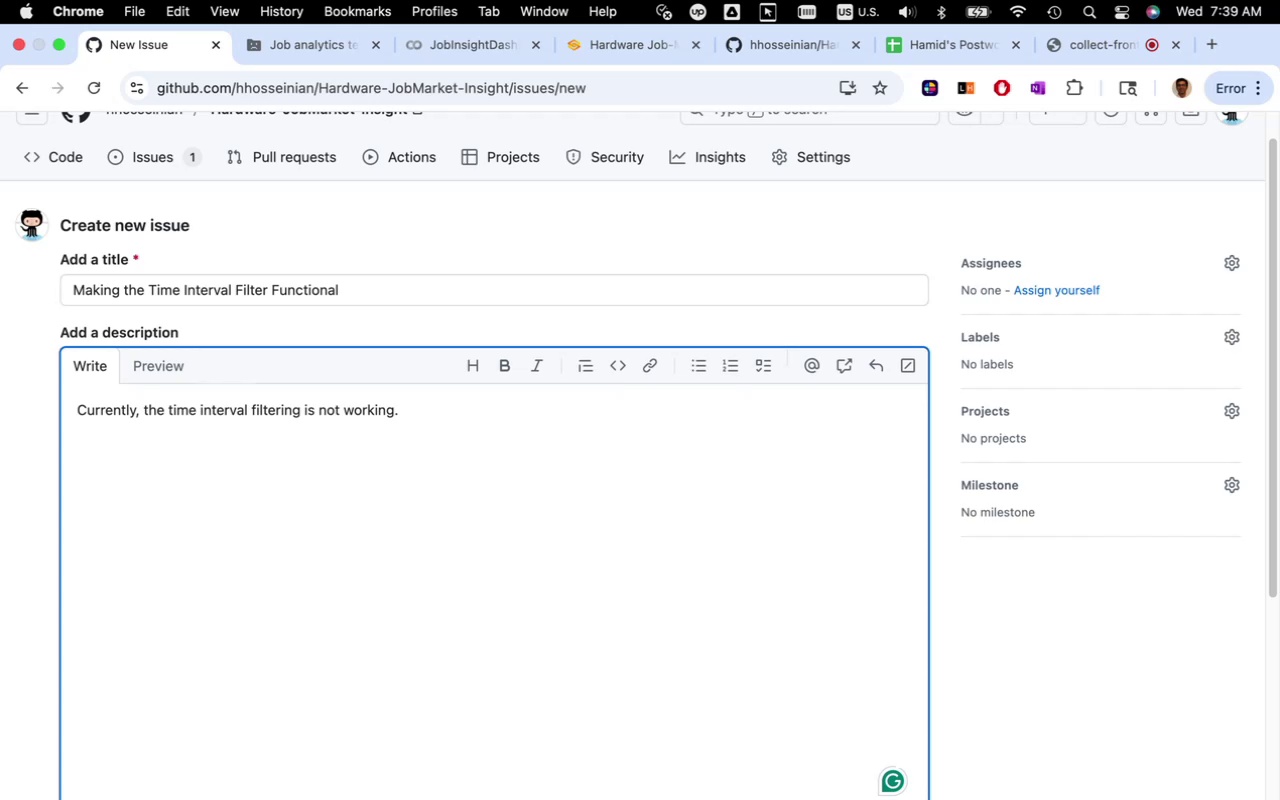 
type(he gradio.py)
 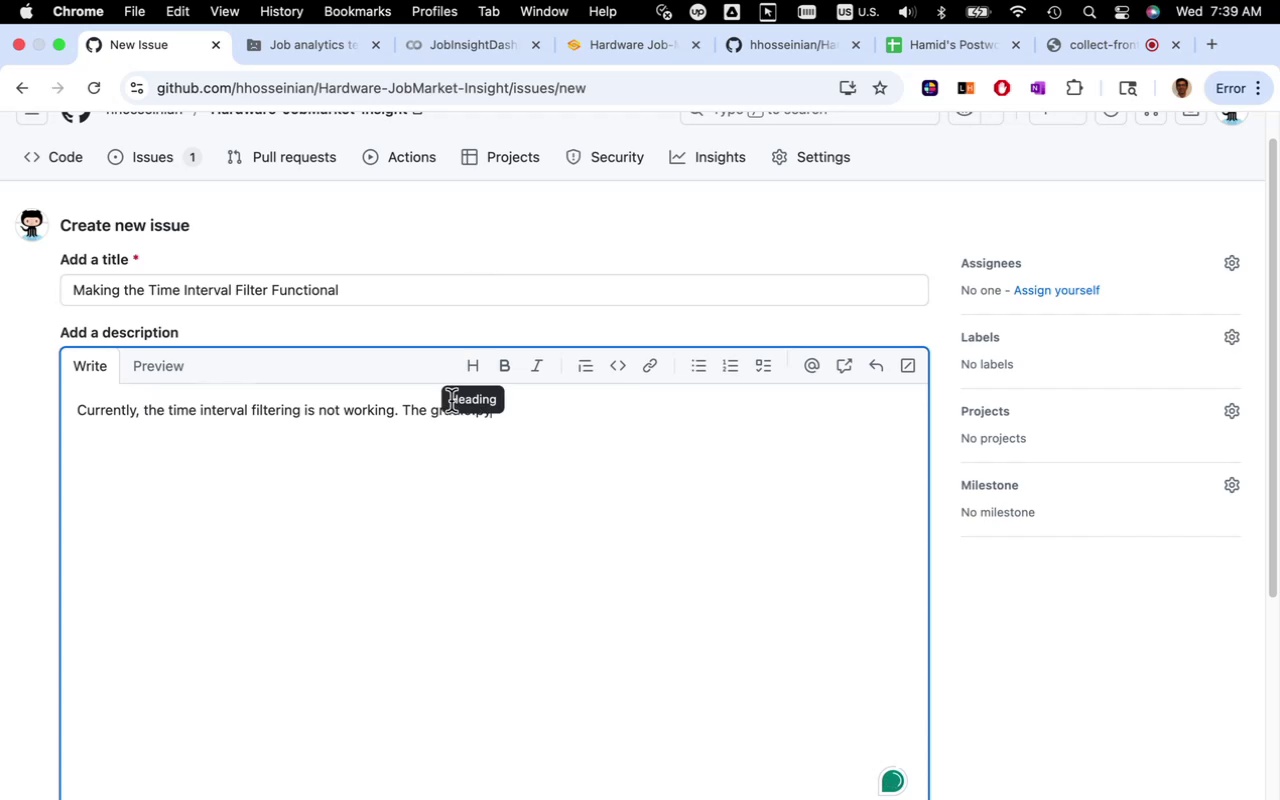 
left_click([427, 416])
 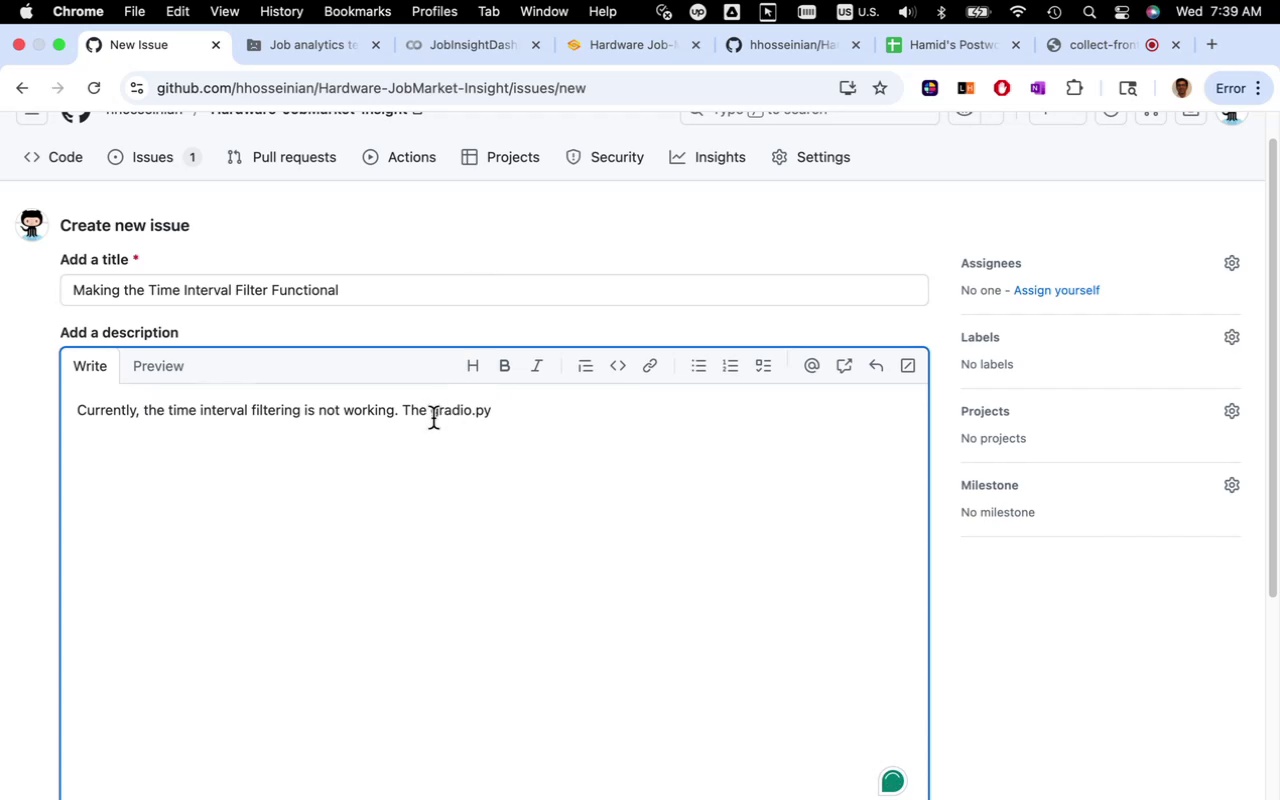 
left_click([433, 418])
 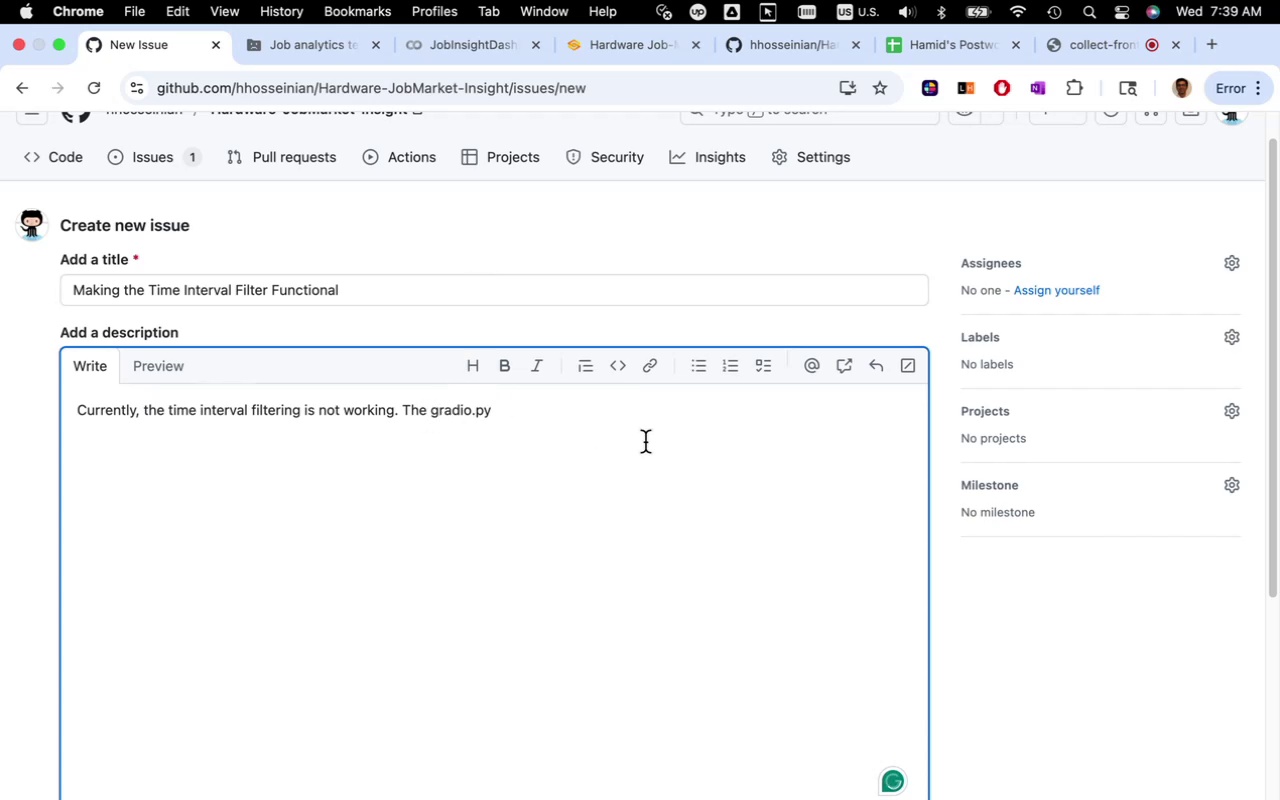 
type(scripts/)
 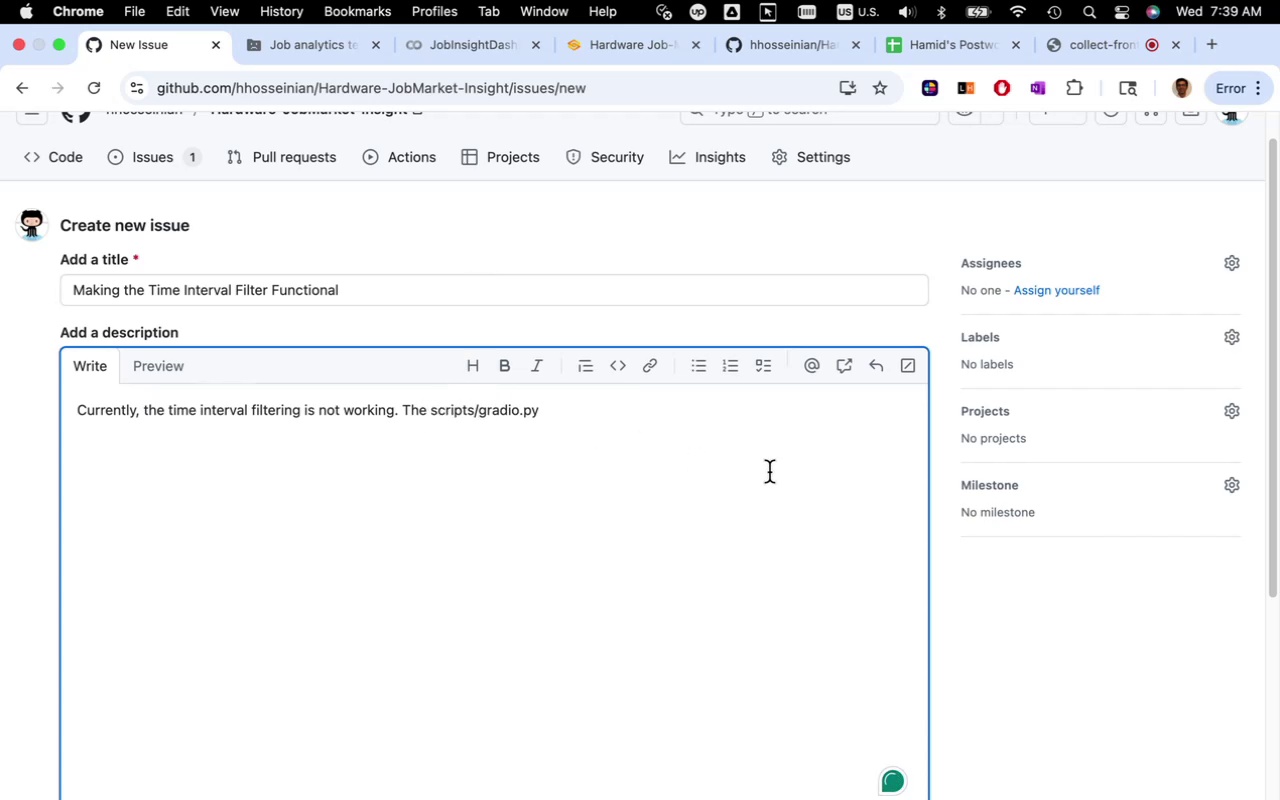 
left_click([681, 421])
 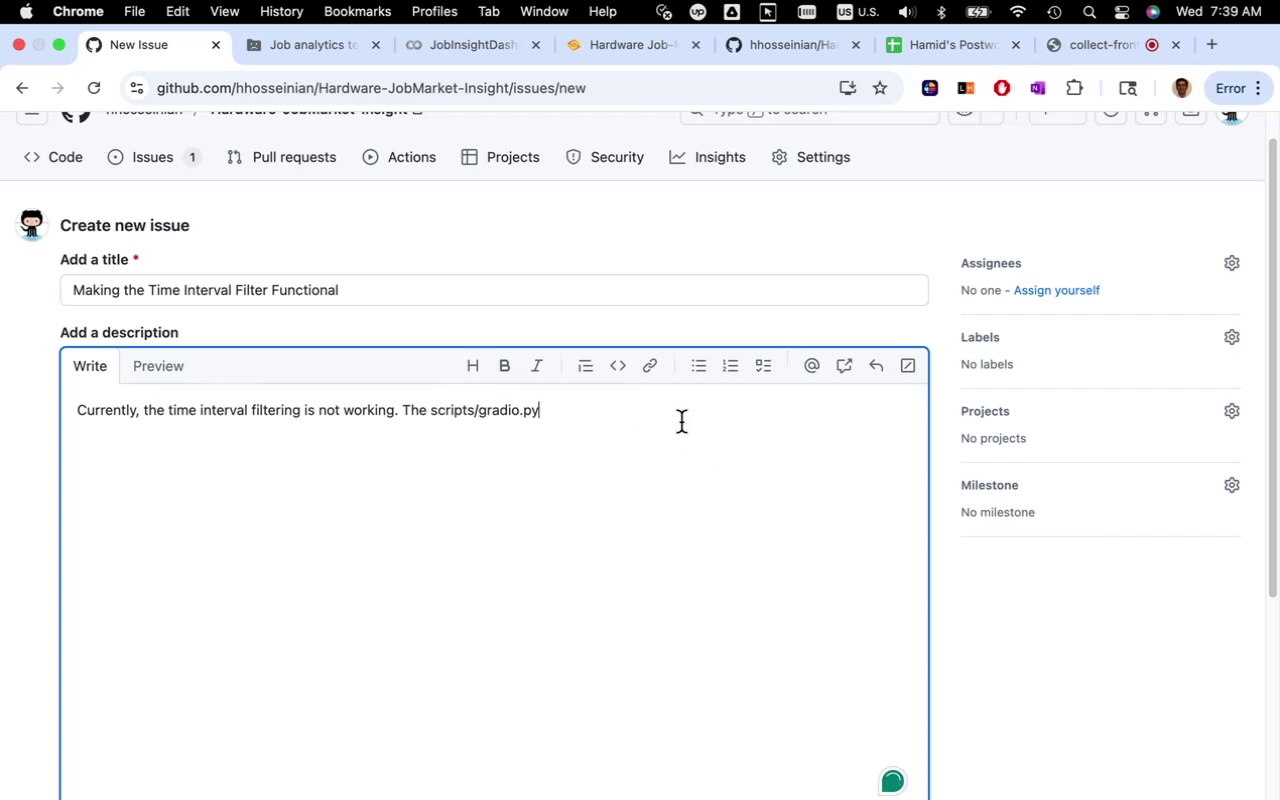 
type( need to be revised)
 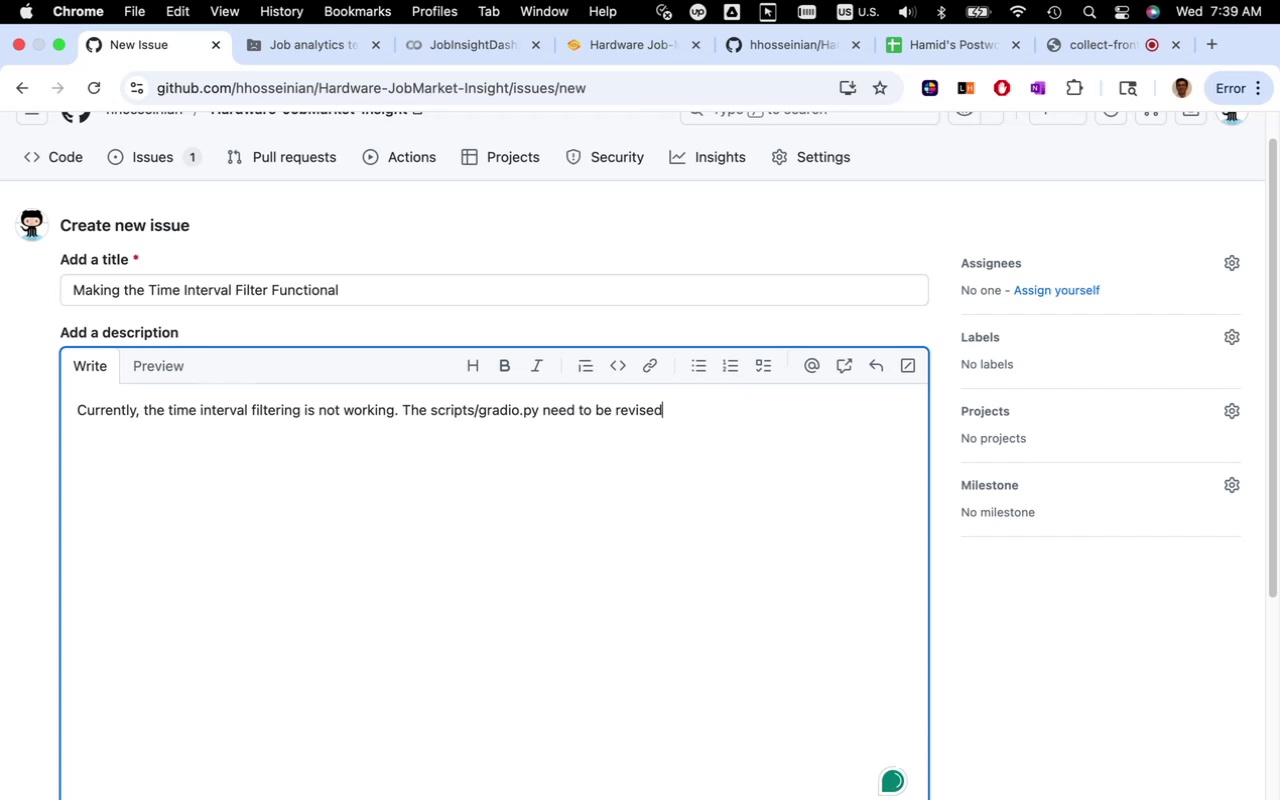 
scroll: coordinate [681, 484], scroll_direction: down, amount: 12.0
 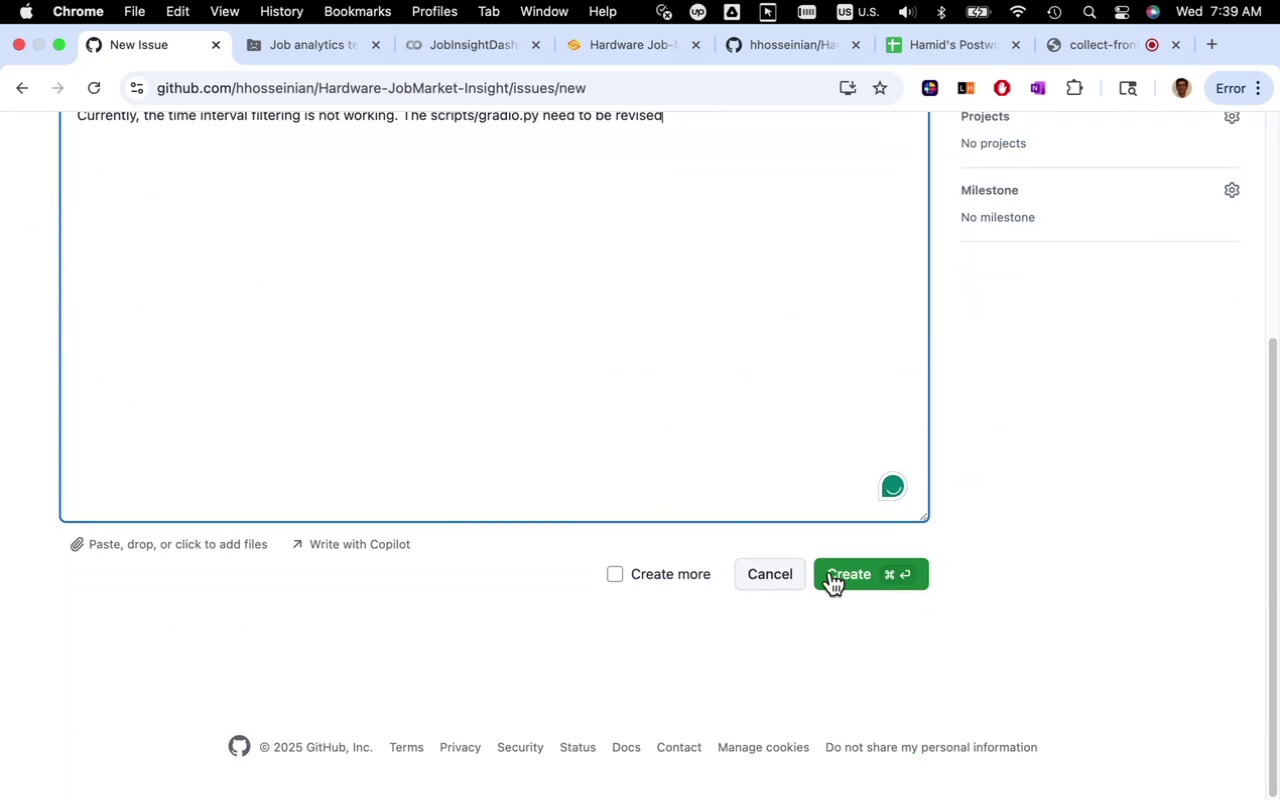 
left_click([844, 577])
 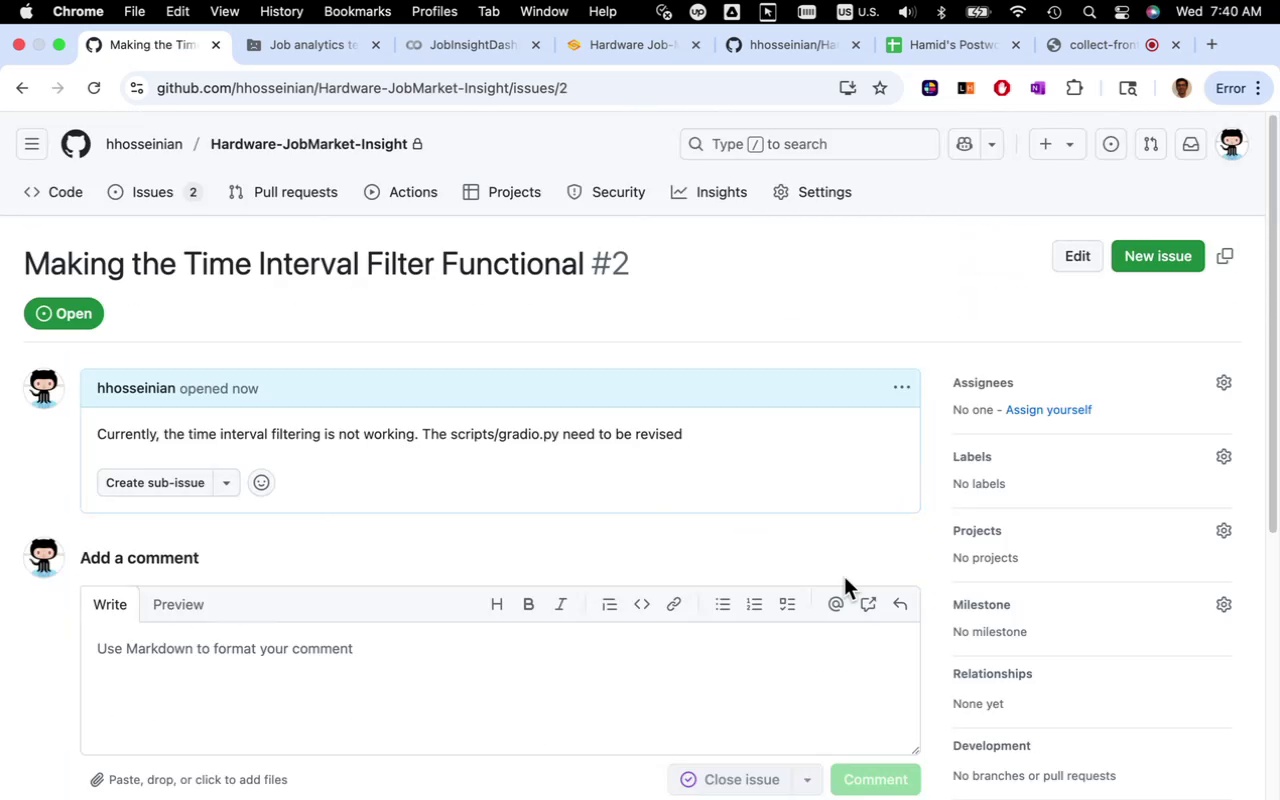 
scroll: coordinate [593, 515], scroll_direction: down, amount: 3.0
 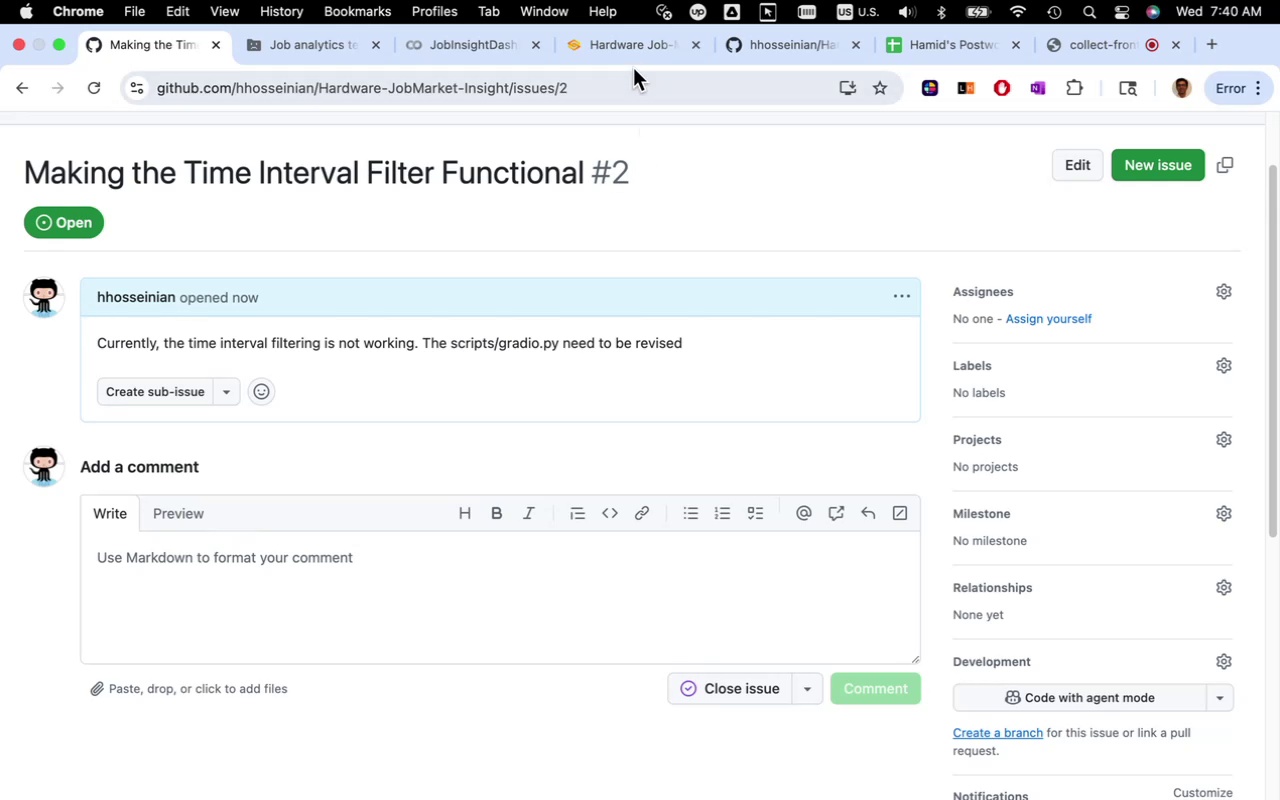 
wait(13.13)
 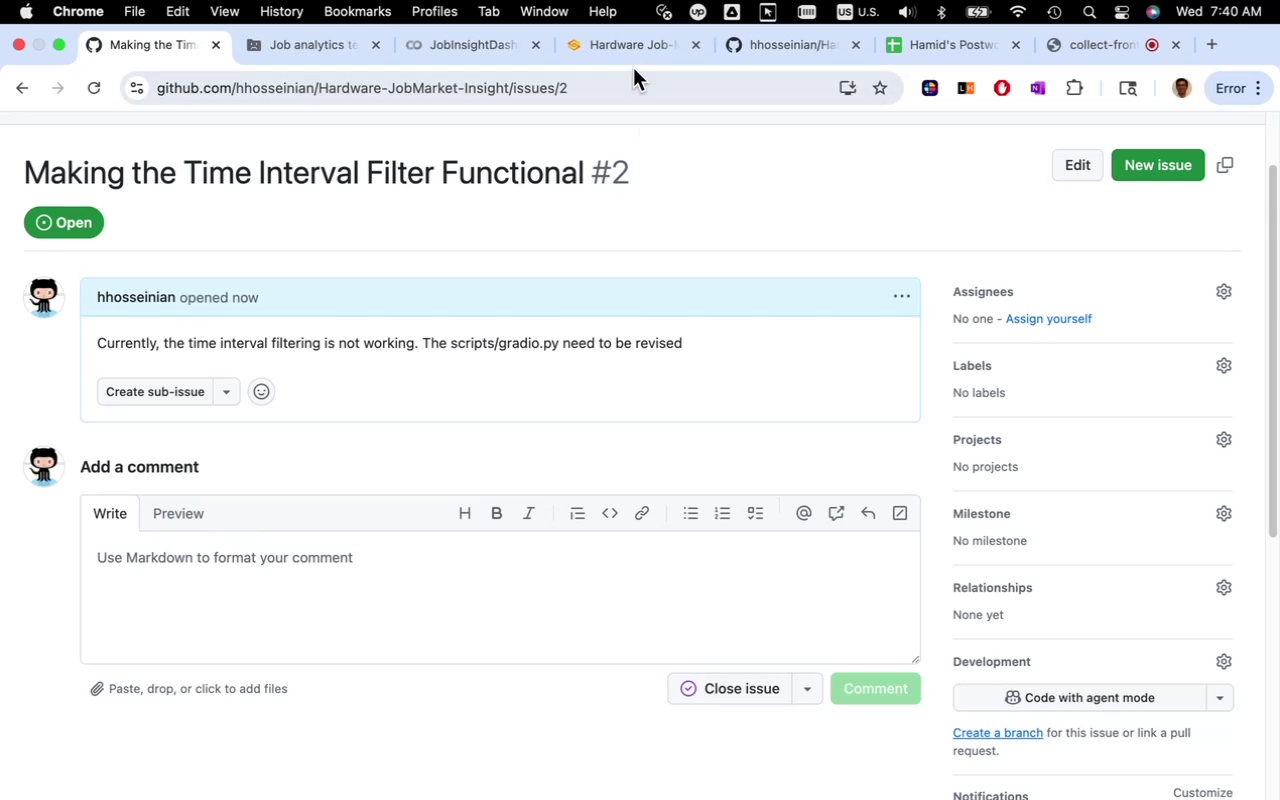 
scroll: coordinate [564, 414], scroll_direction: up, amount: 7.0
 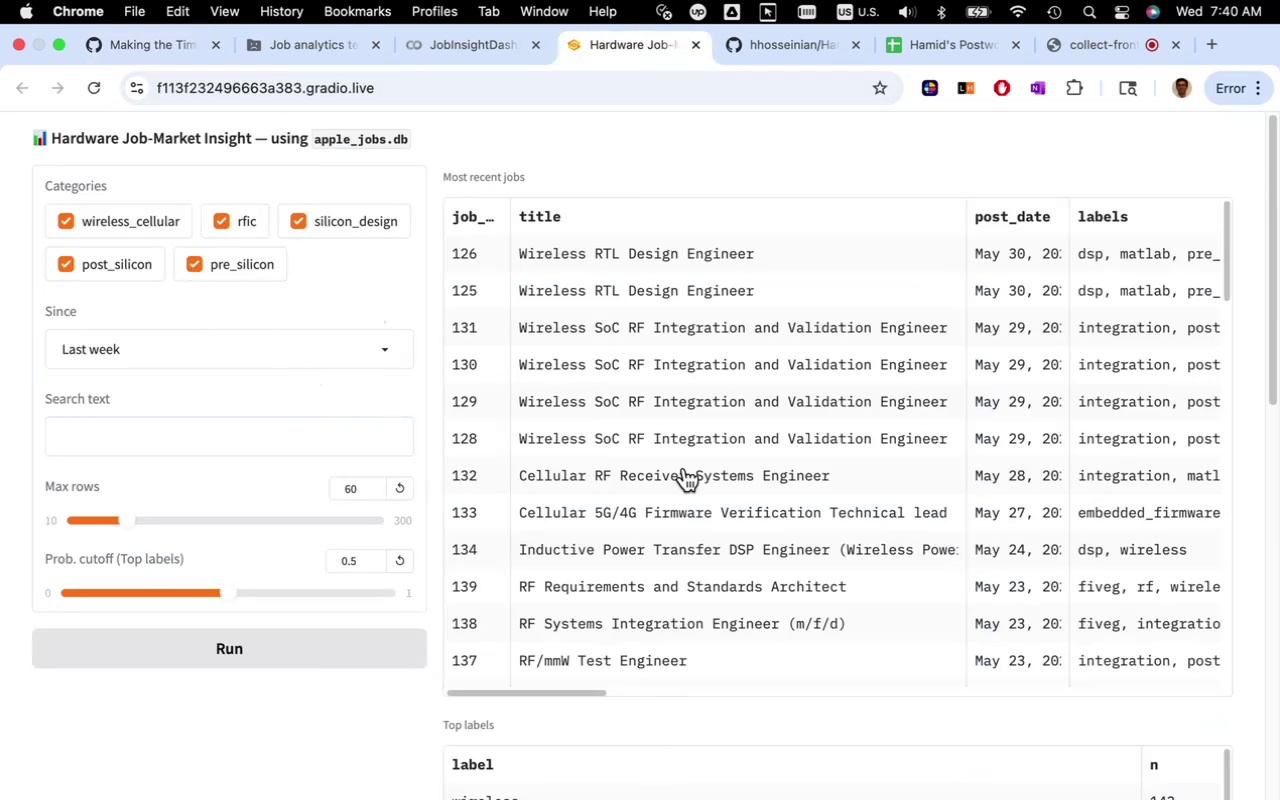 
scroll: coordinate [676, 494], scroll_direction: down, amount: 102.0
 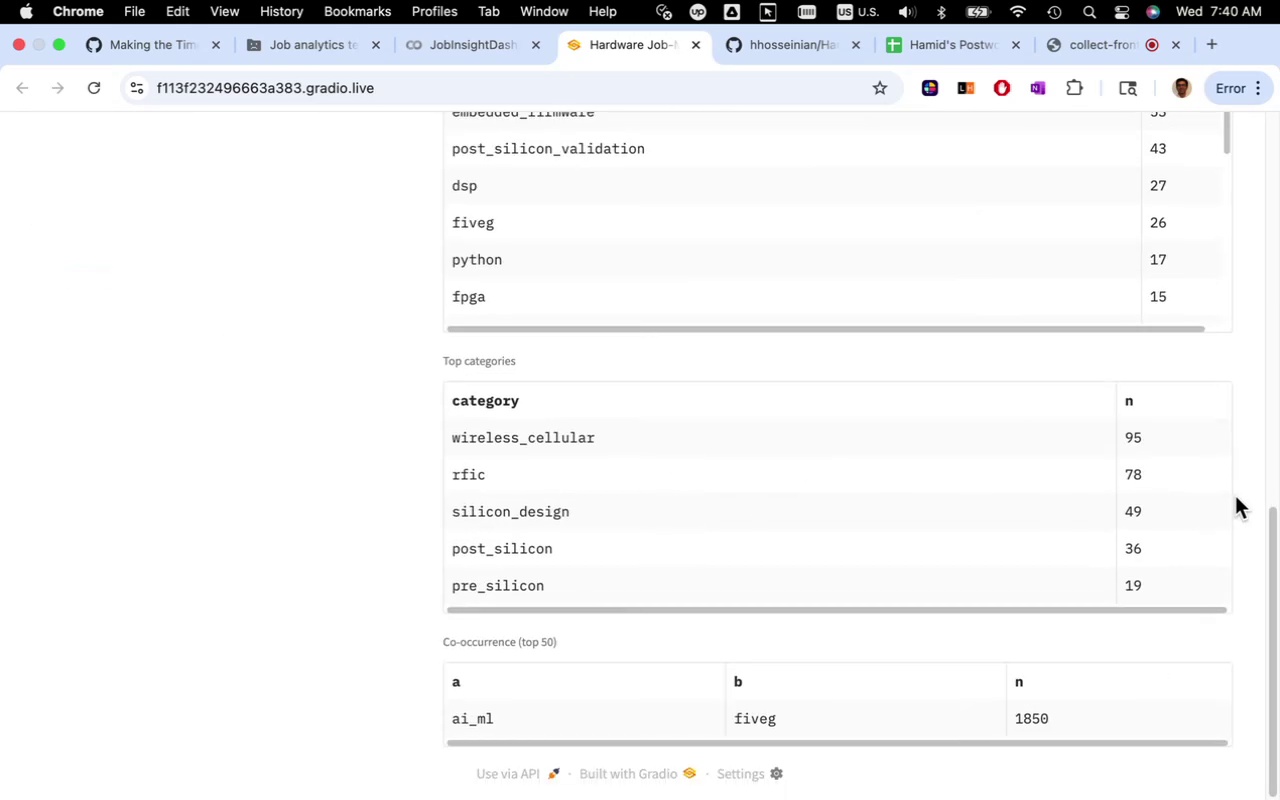 
wait(5.3)
 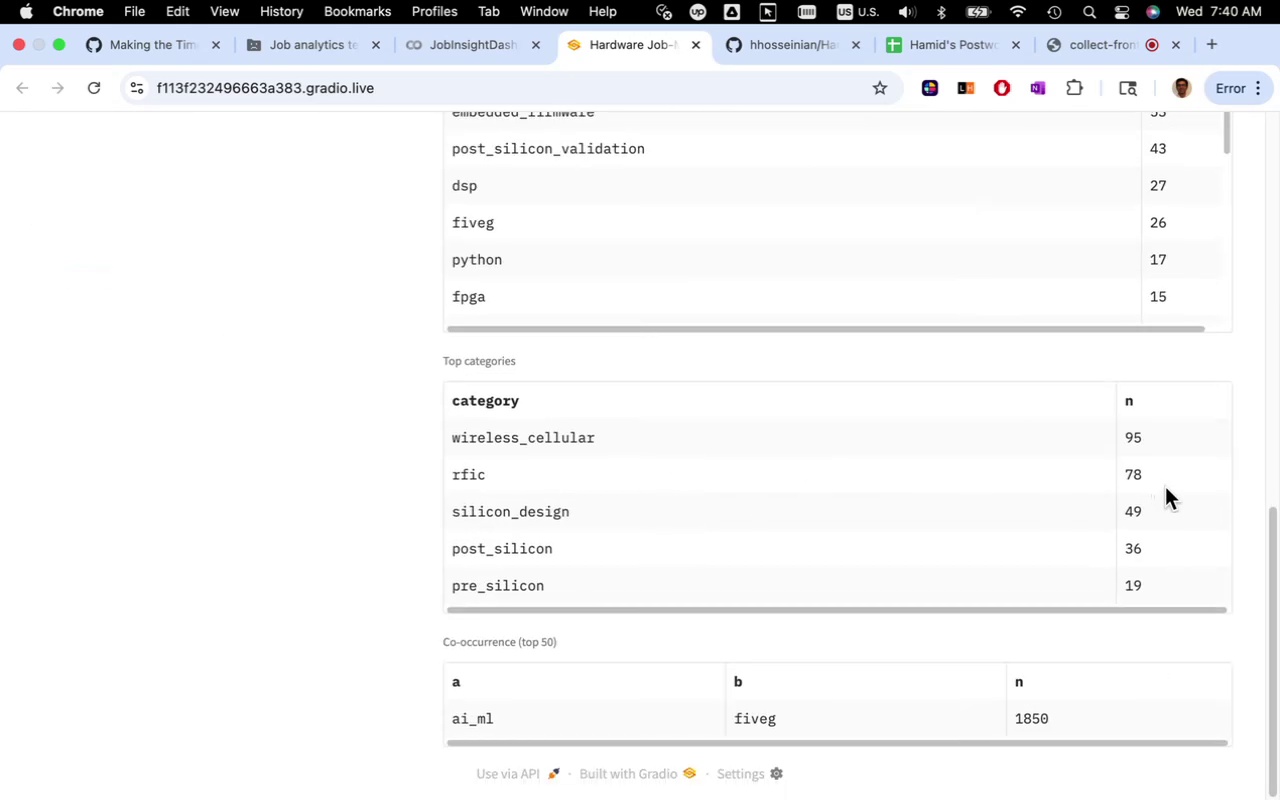 
scroll: coordinate [1238, 503], scroll_direction: down, amount: 4.0
 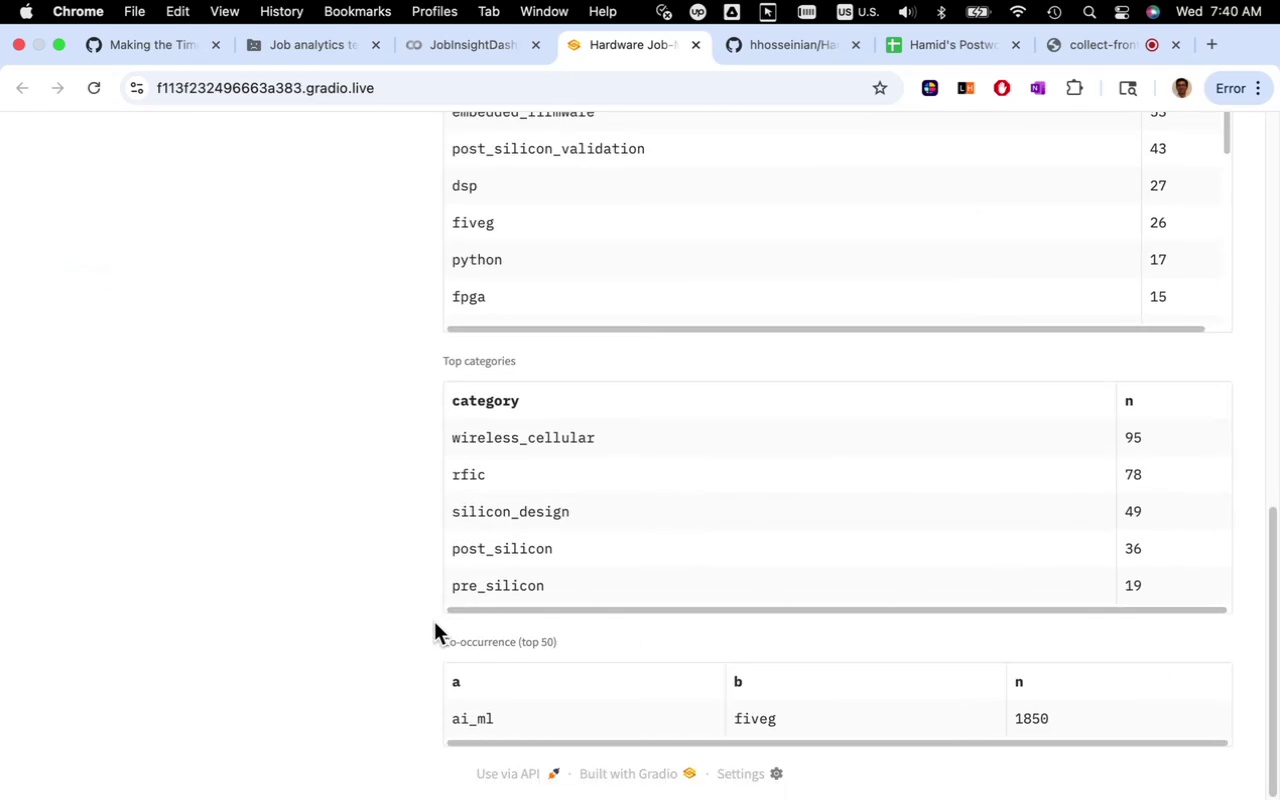 
left_click([415, 585])
 